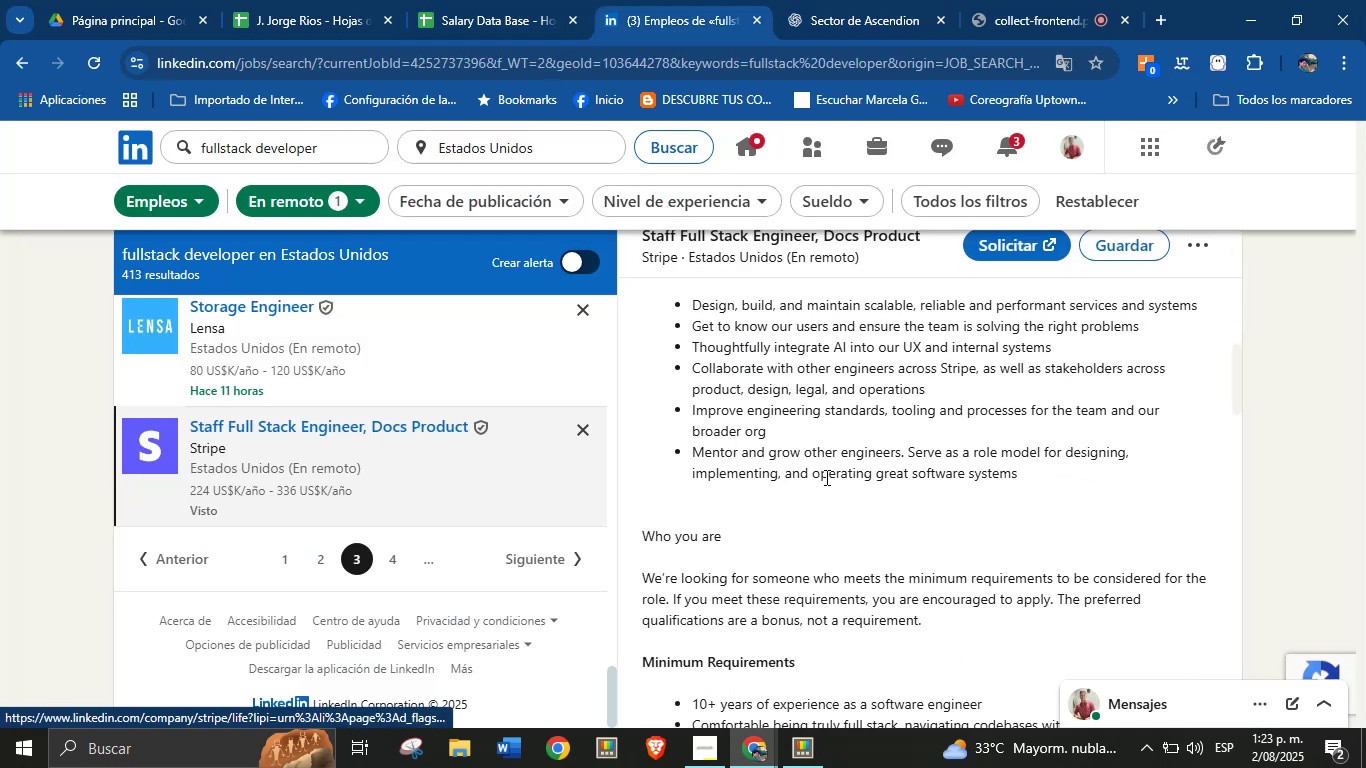 
scroll: coordinate [825, 477], scroll_direction: down, amount: 2.0
 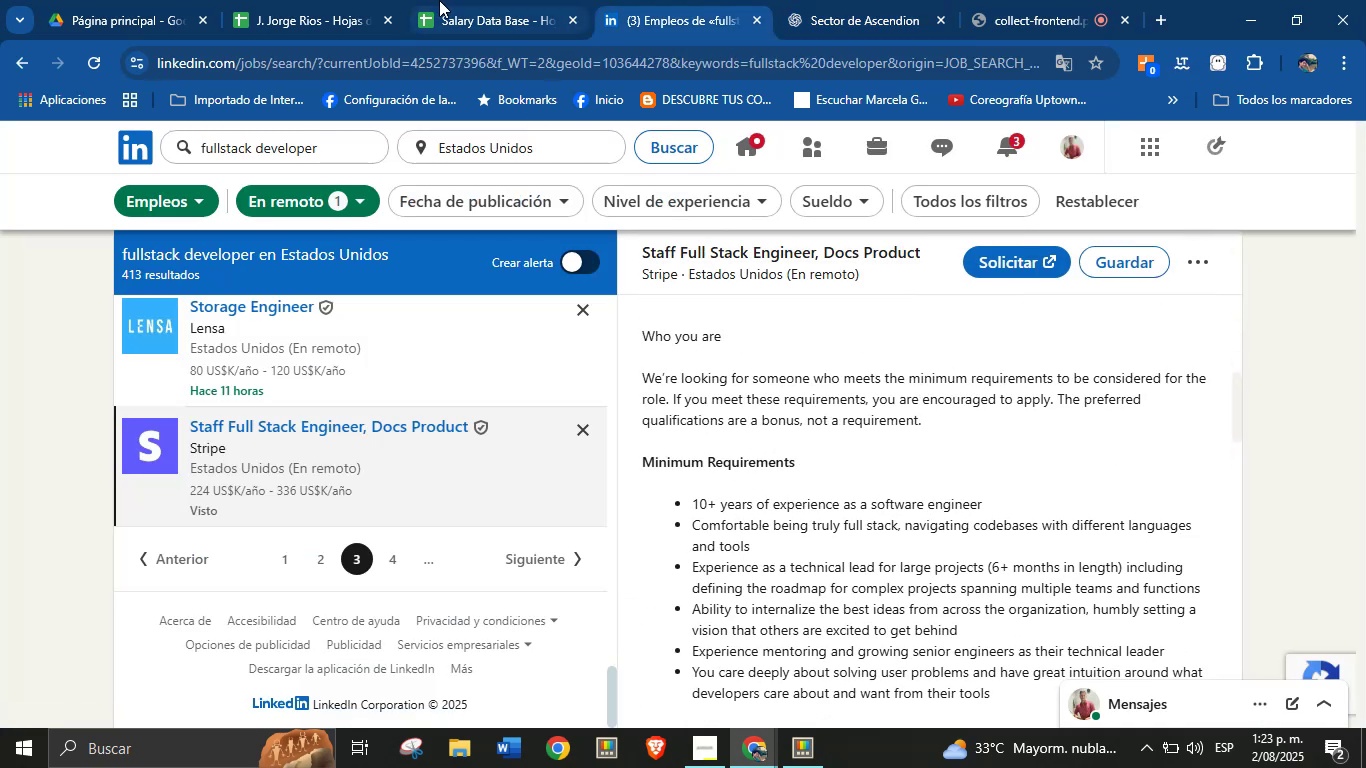 
left_click([428, 0])
 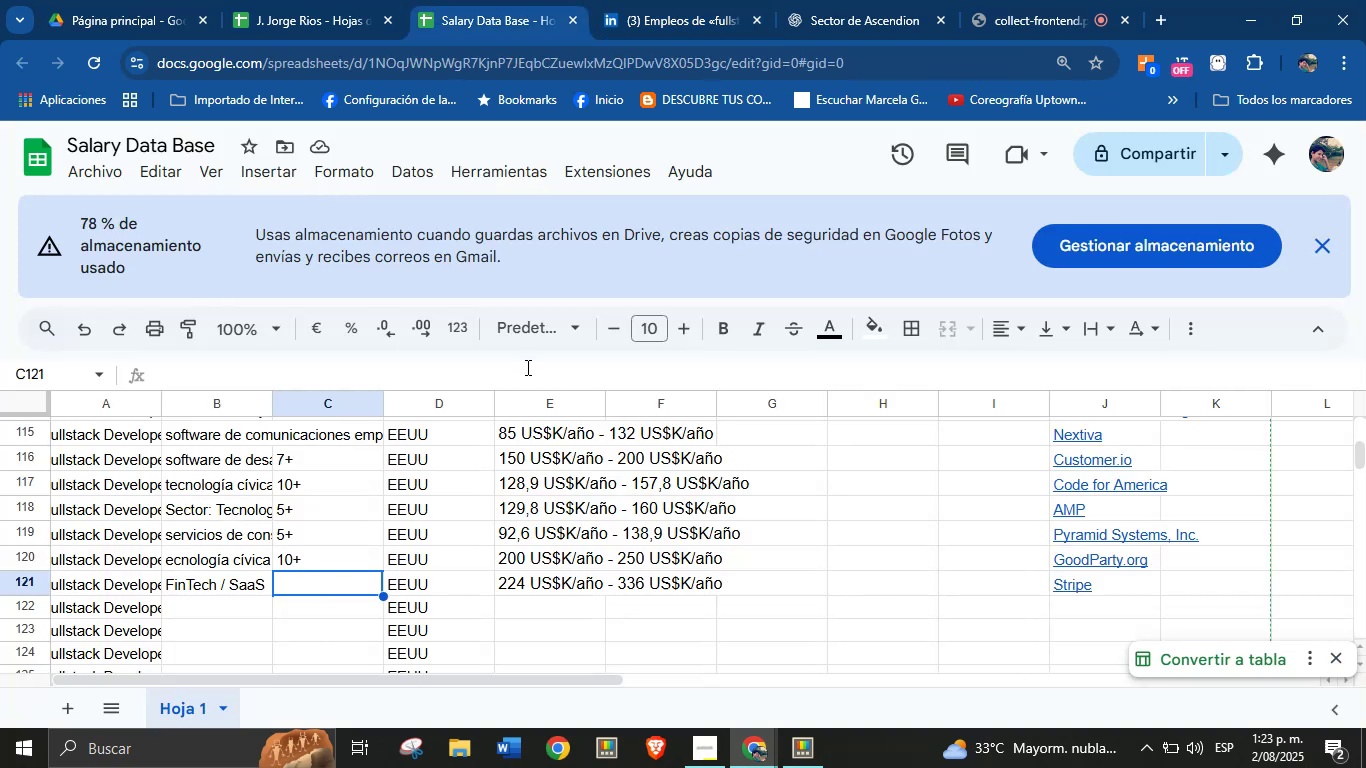 
type(10=)
 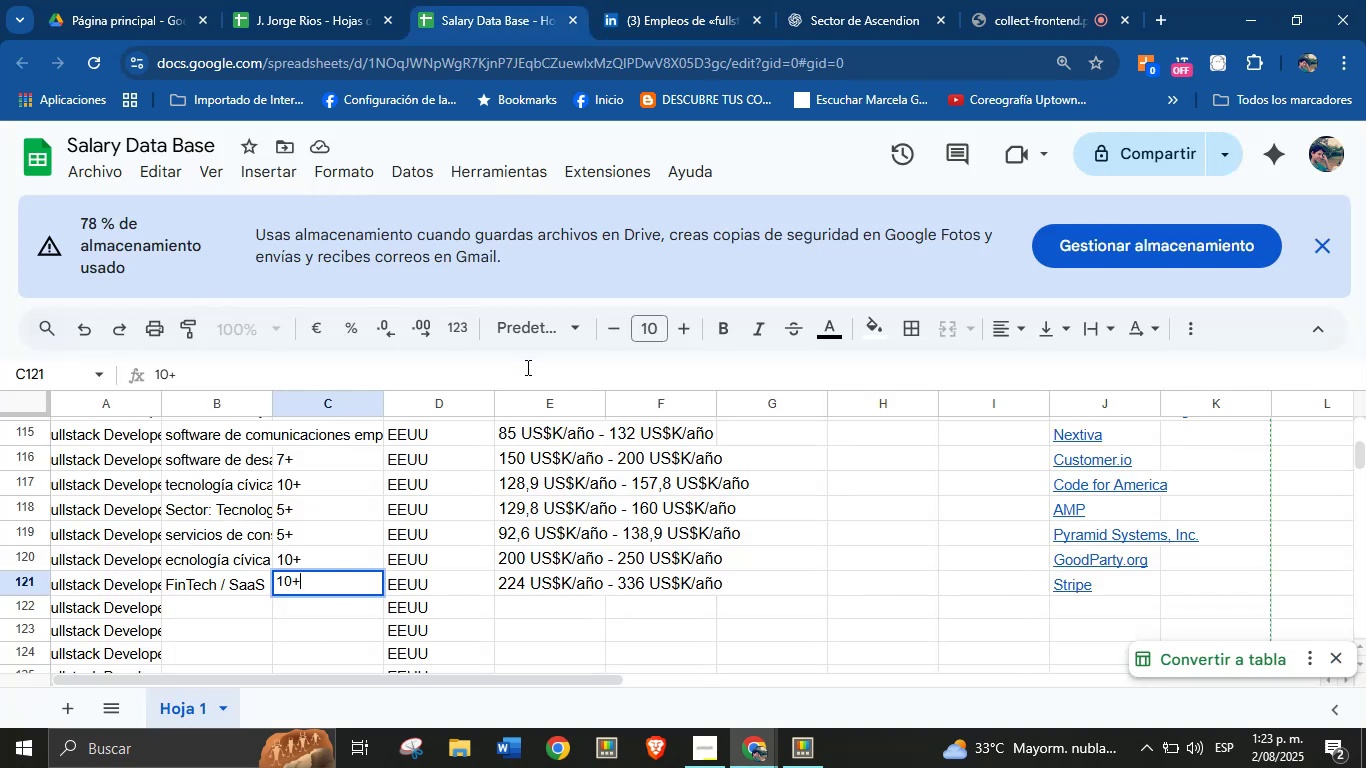 
key(Enter)
 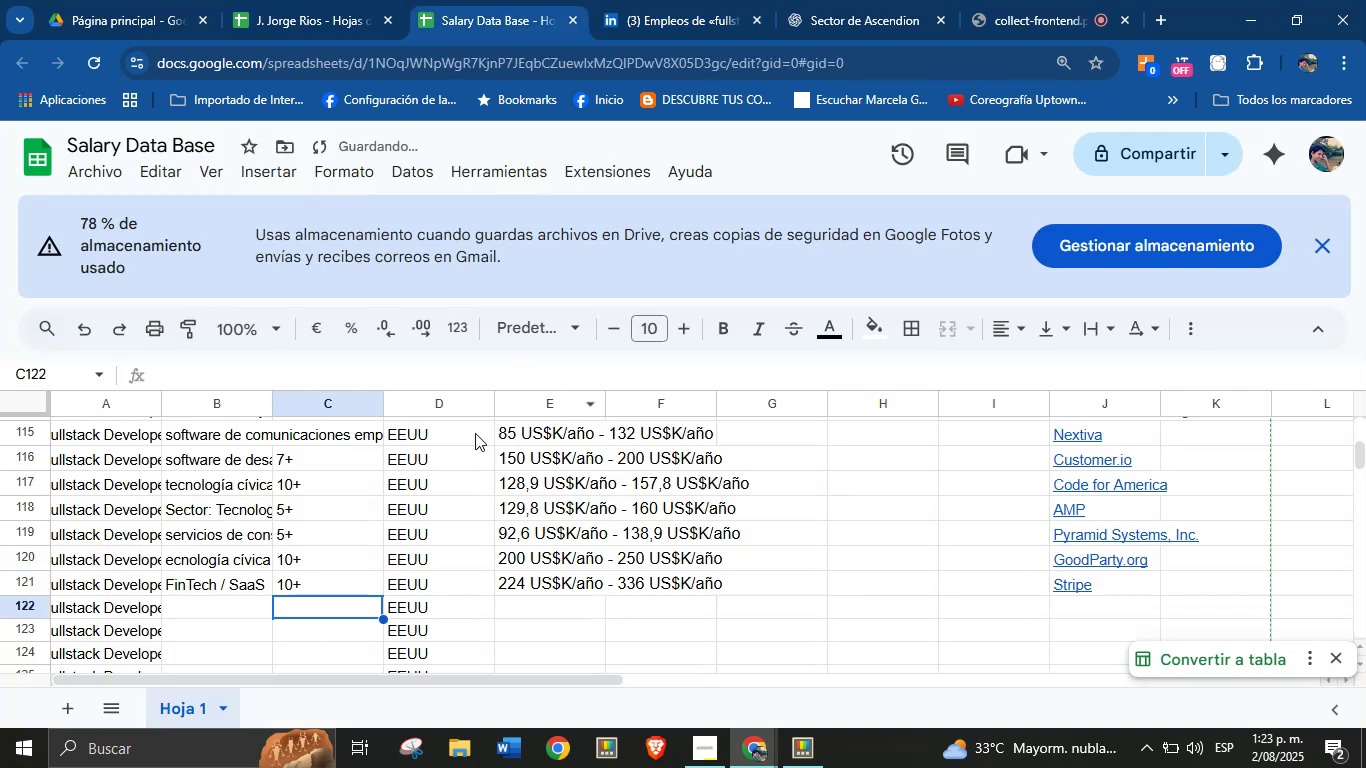 
left_click([251, 608])
 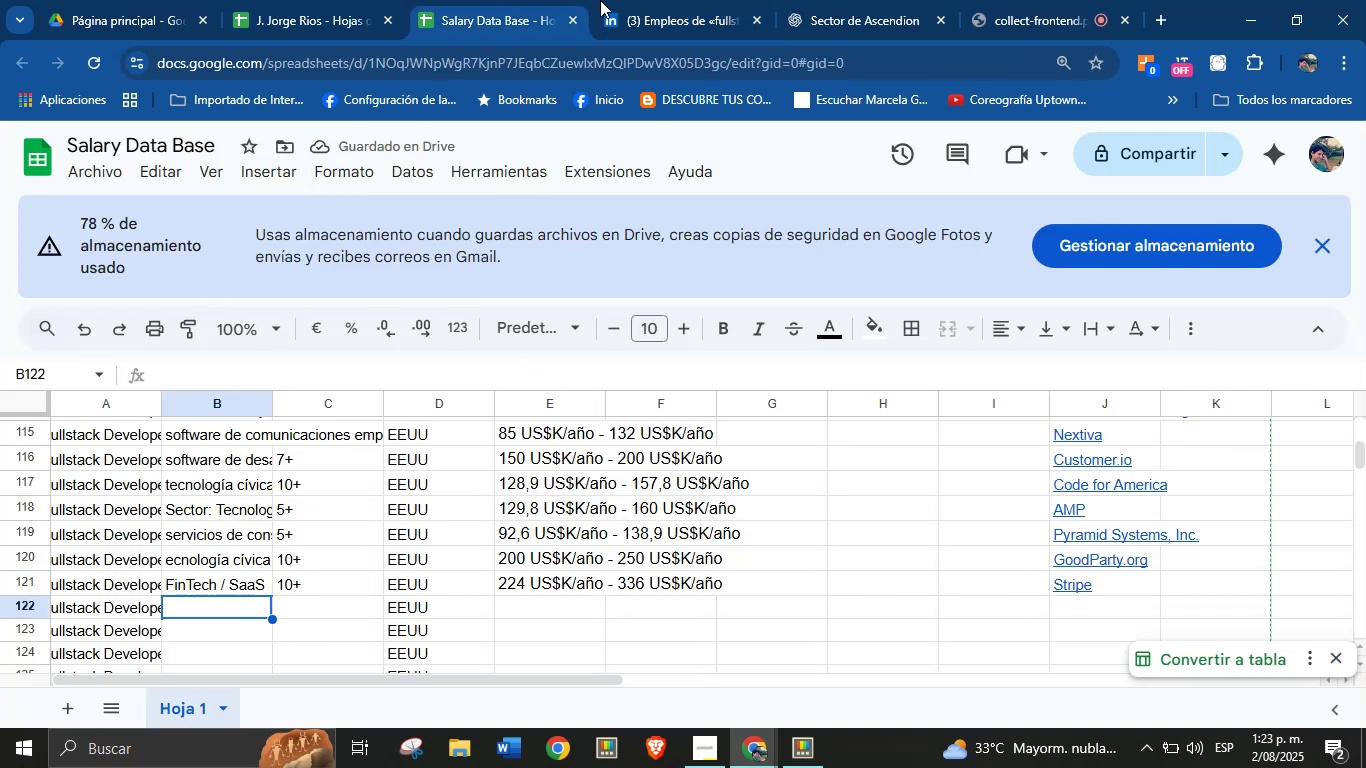 
left_click([634, 1])
 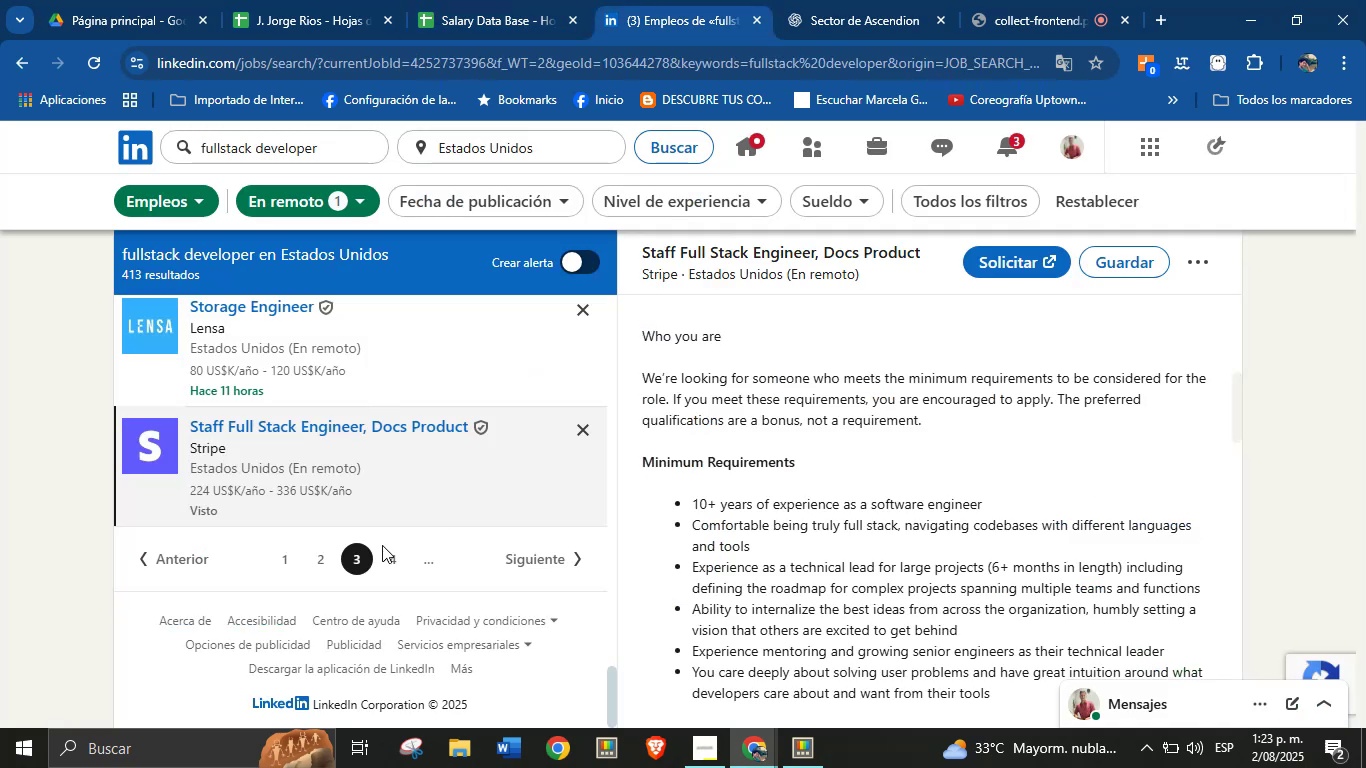 
left_click([389, 551])
 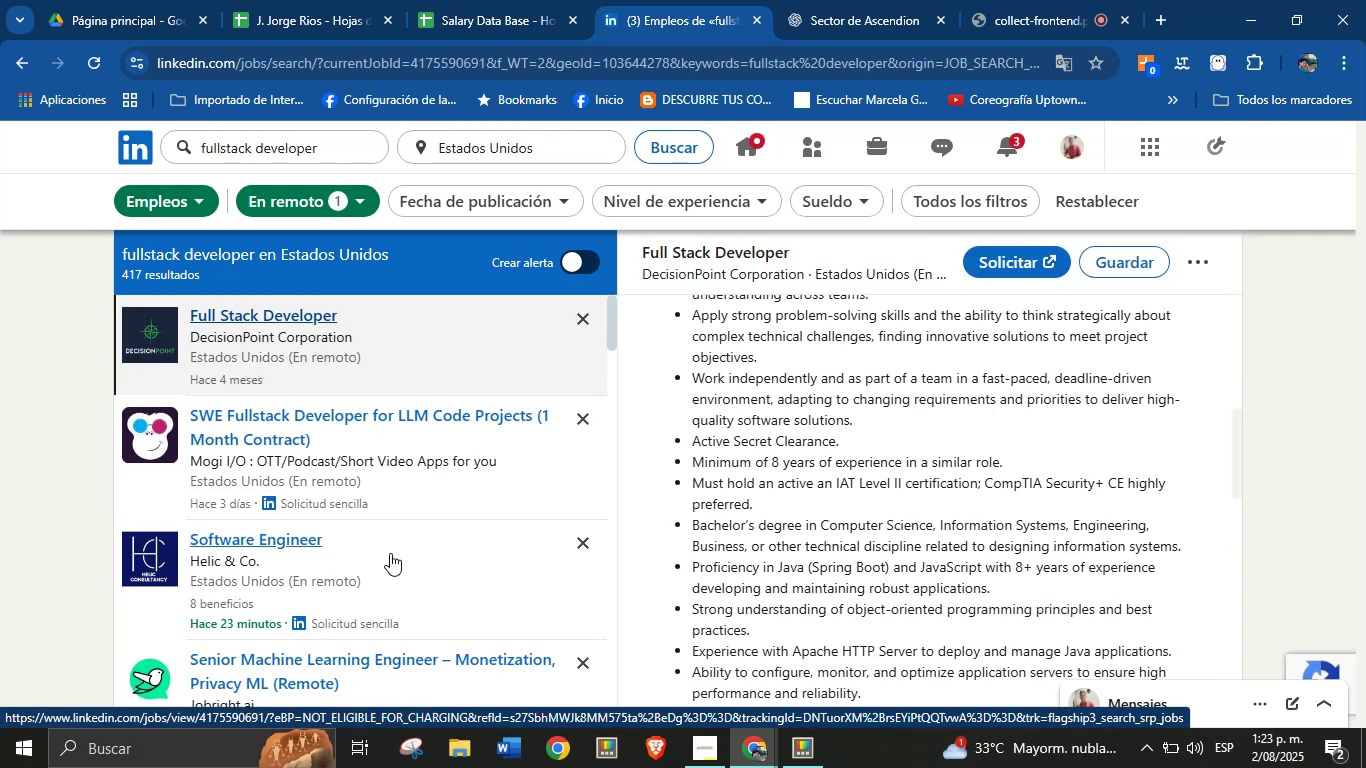 
wait(15.59)
 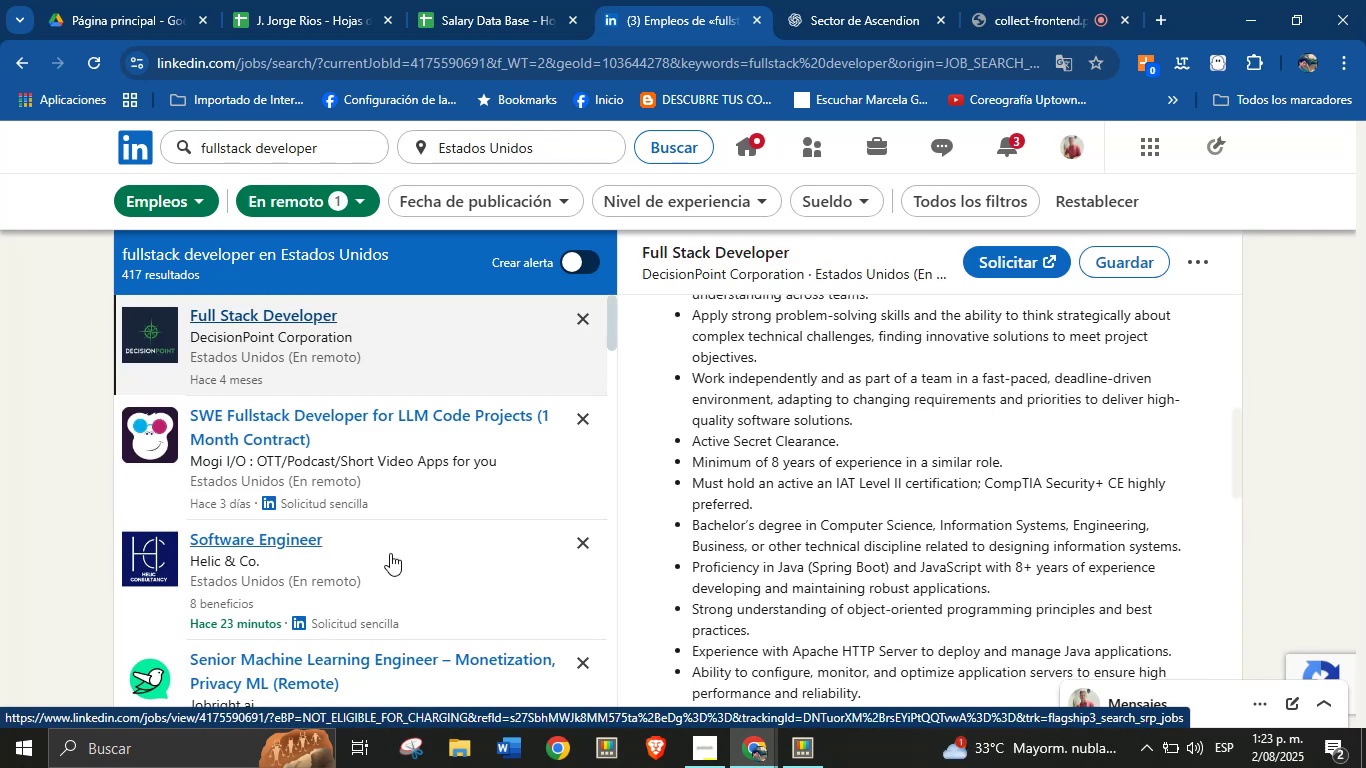 
scroll: coordinate [253, 470], scroll_direction: down, amount: 7.0
 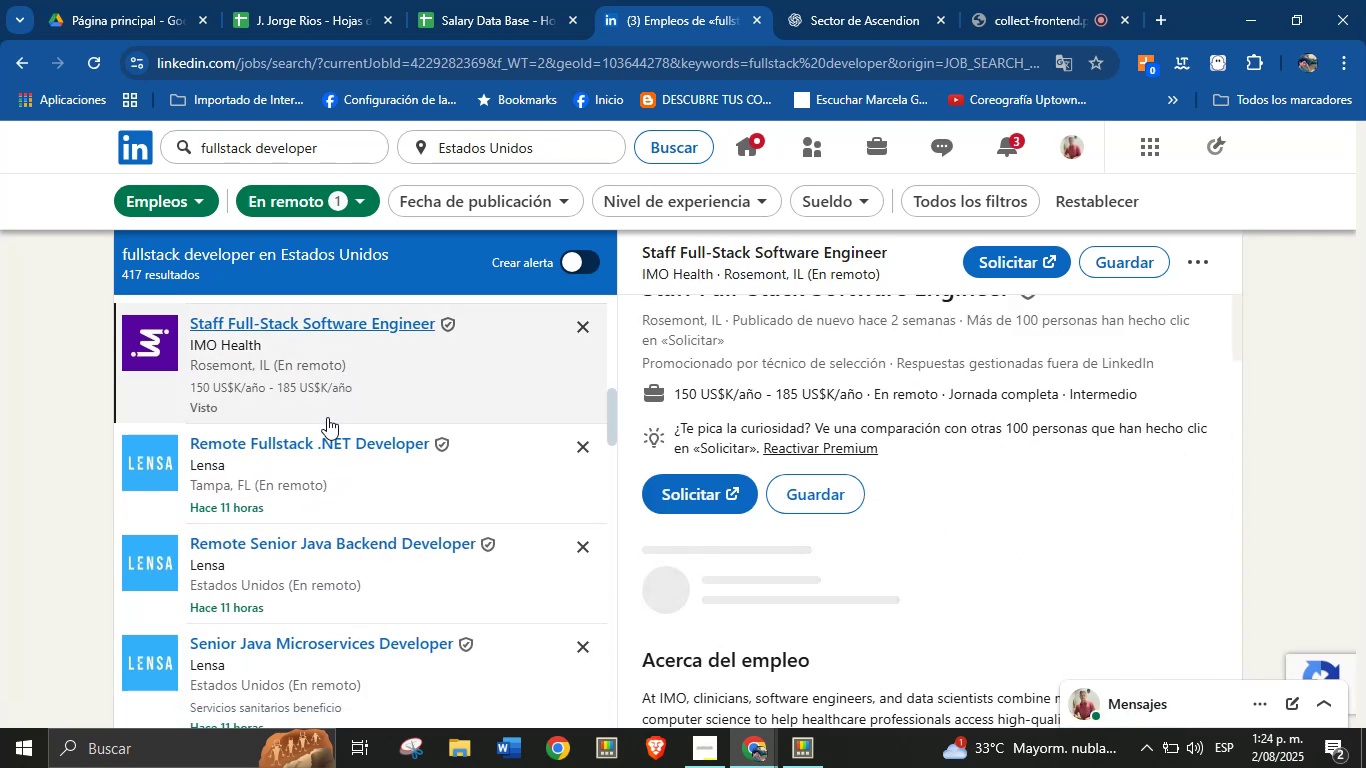 
wait(9.29)
 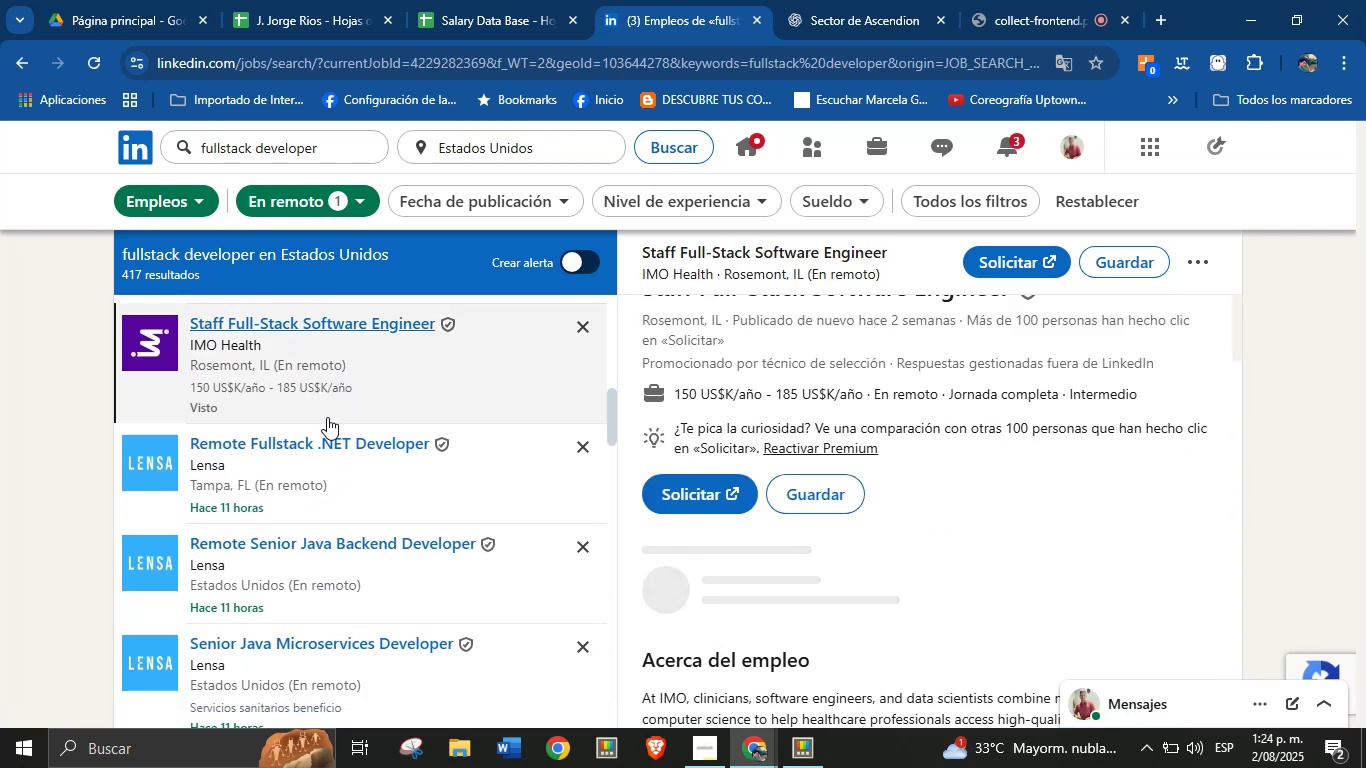 
left_click_drag(start_coordinate=[757, 249], to_coordinate=[682, 253])
 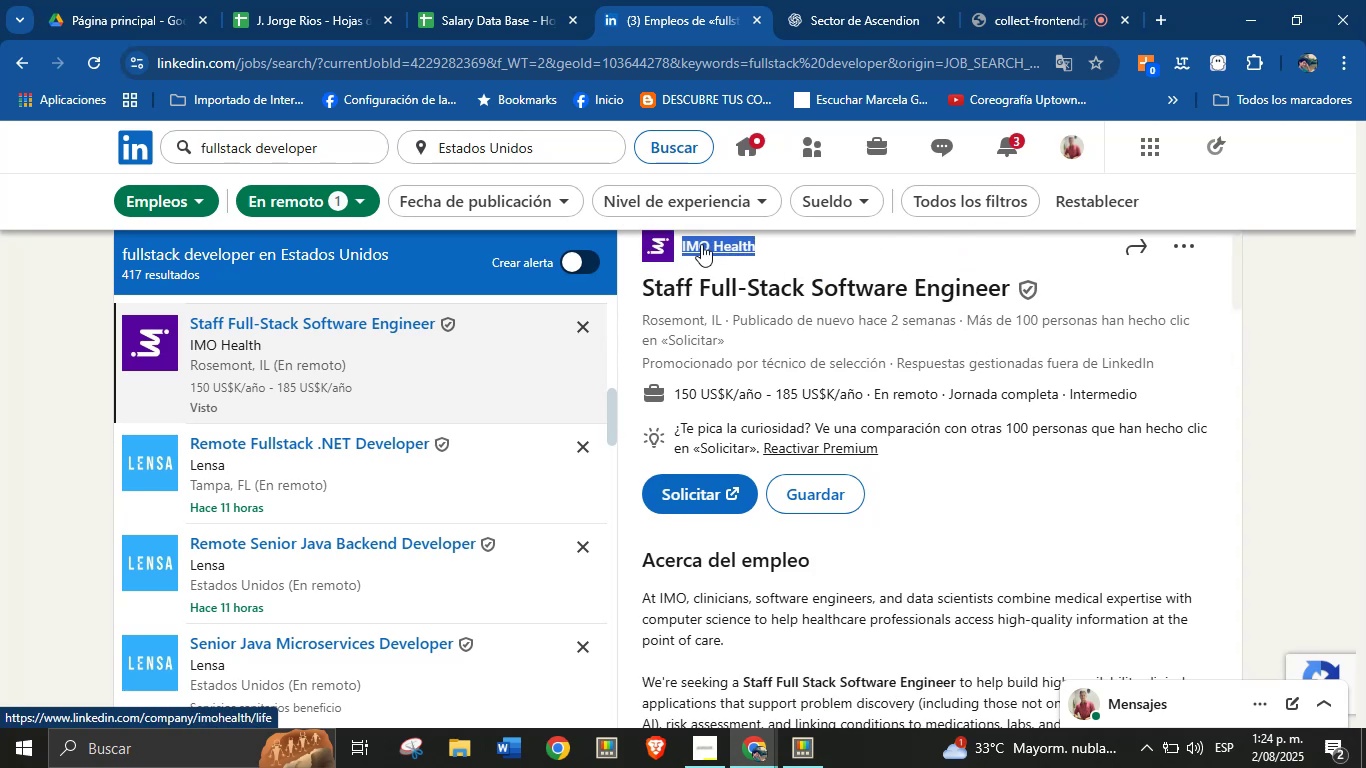 
key(Alt+AltLeft)
 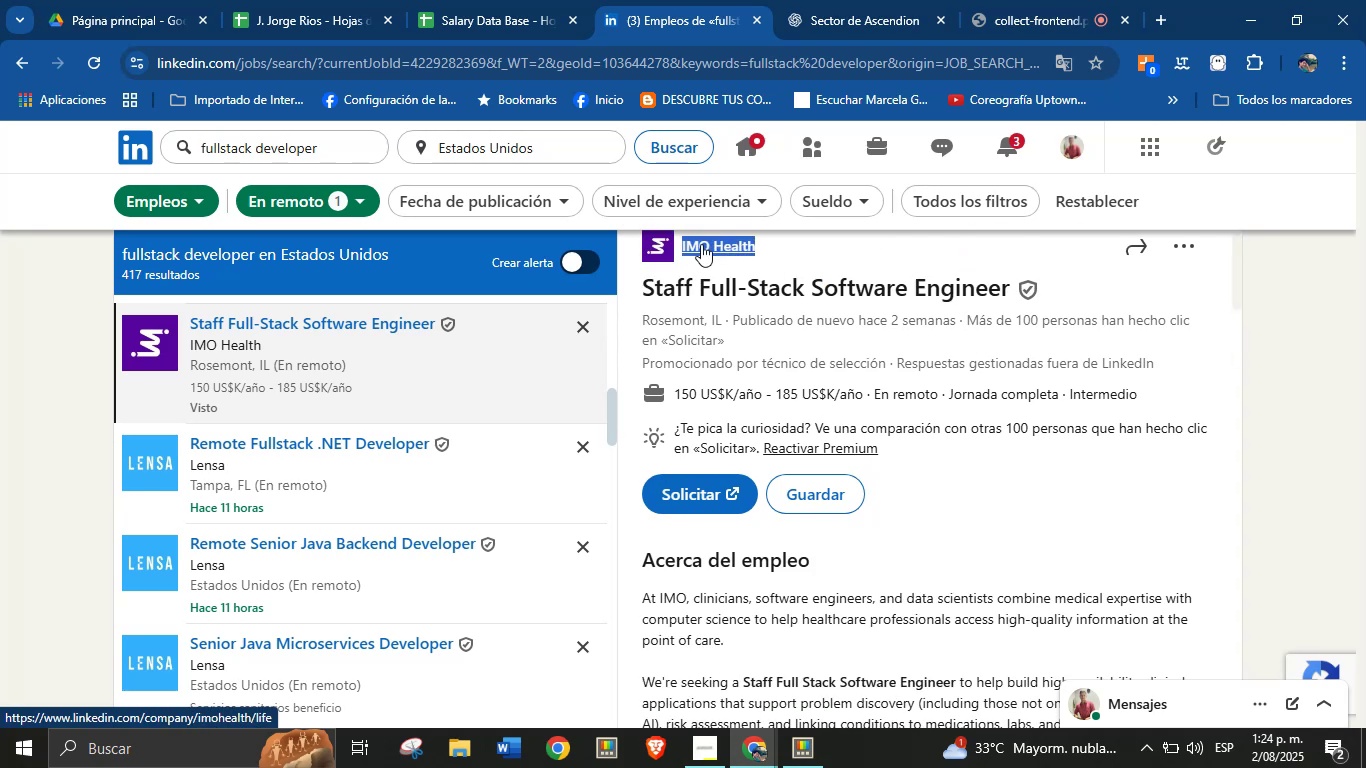 
key(Alt+Control+ControlLeft)
 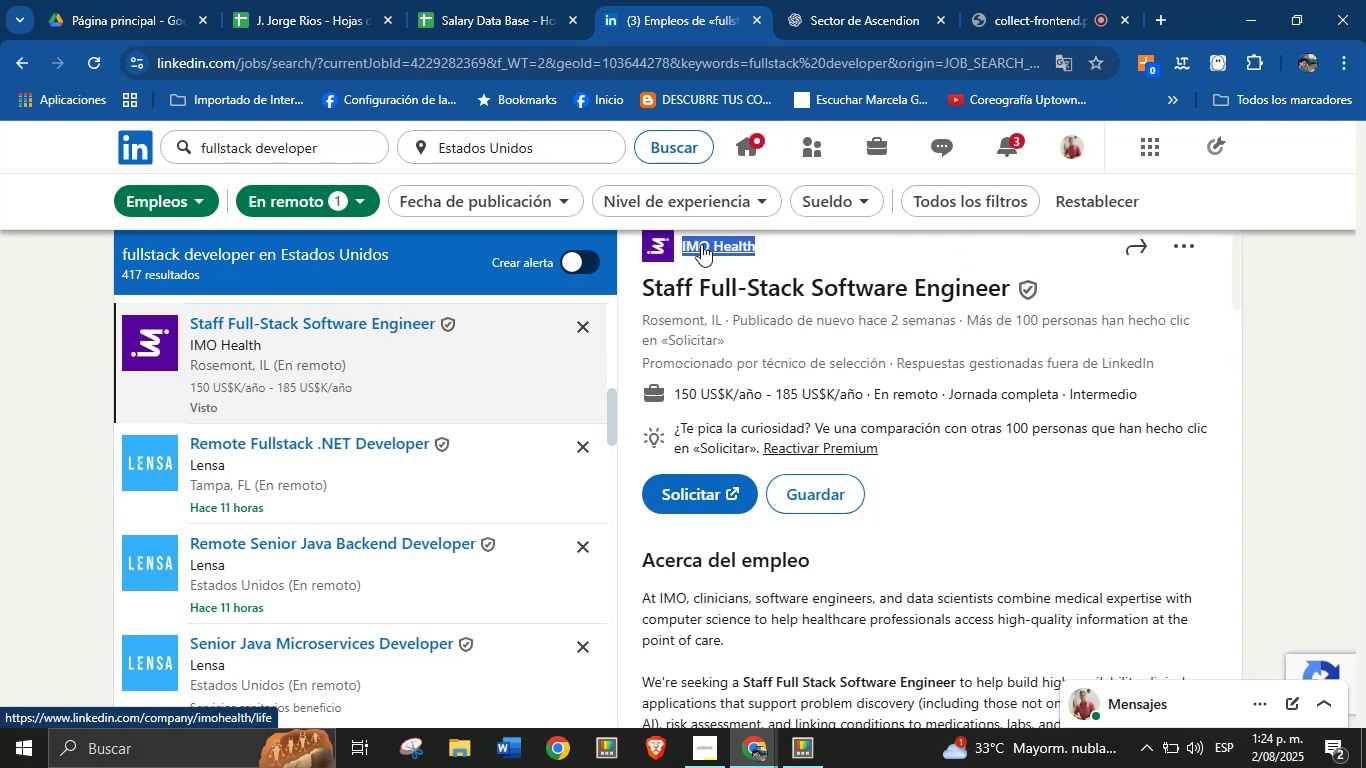 
key(Alt+Control+C)
 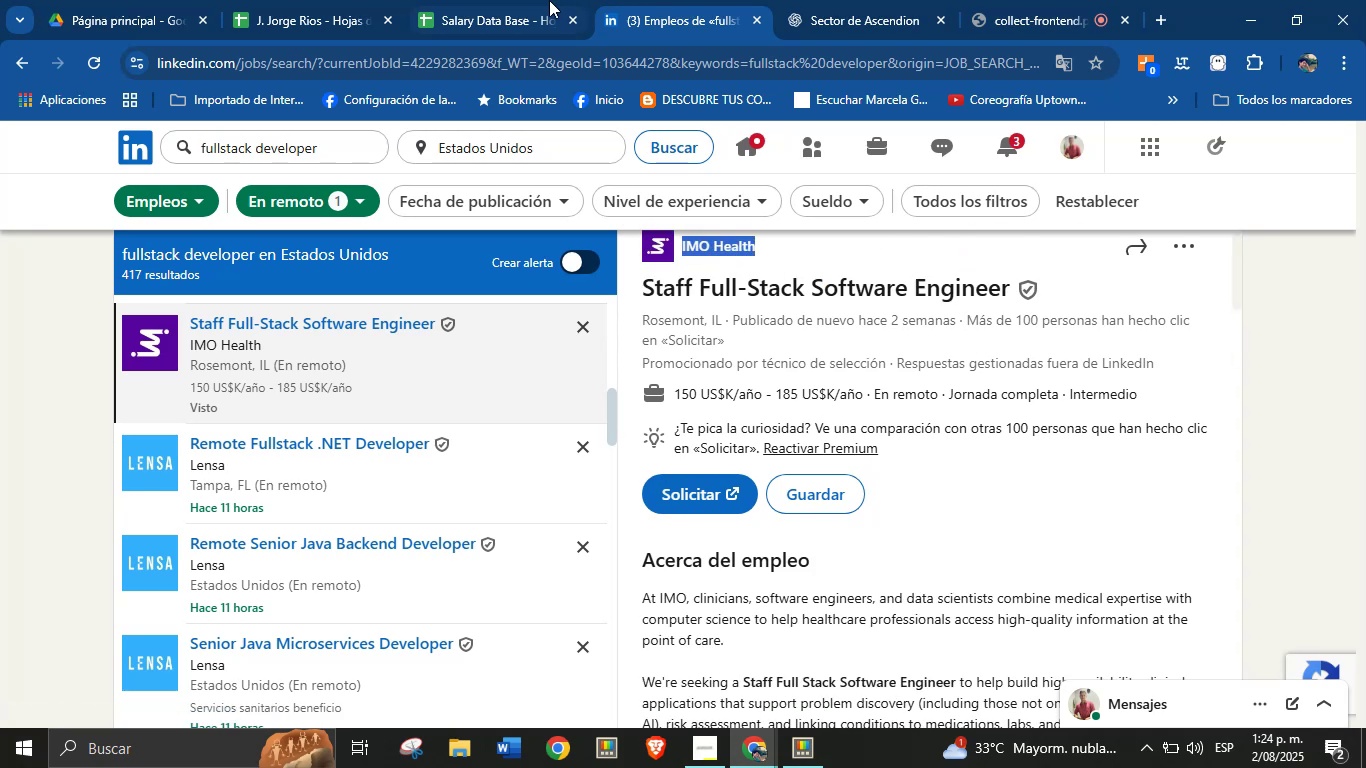 
mouse_move([857, -12])
 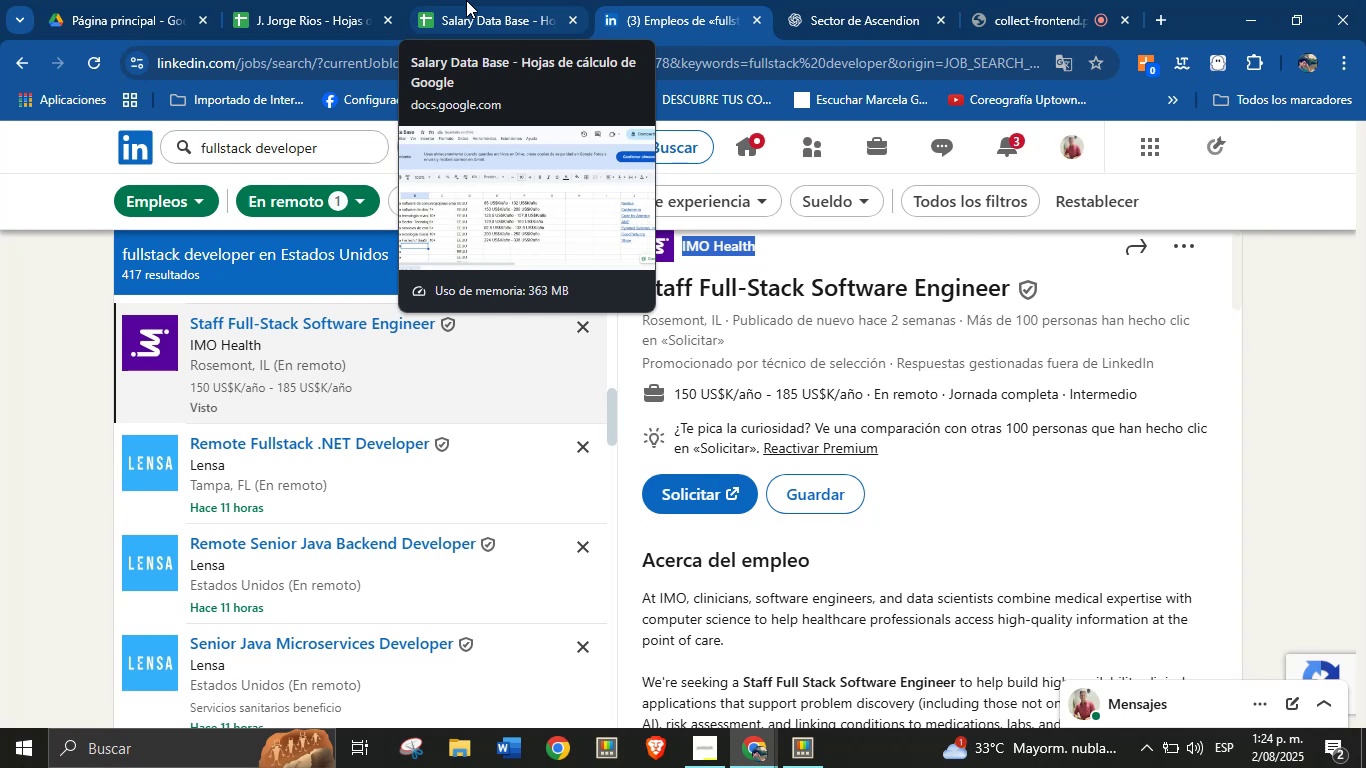 
wait(15.24)
 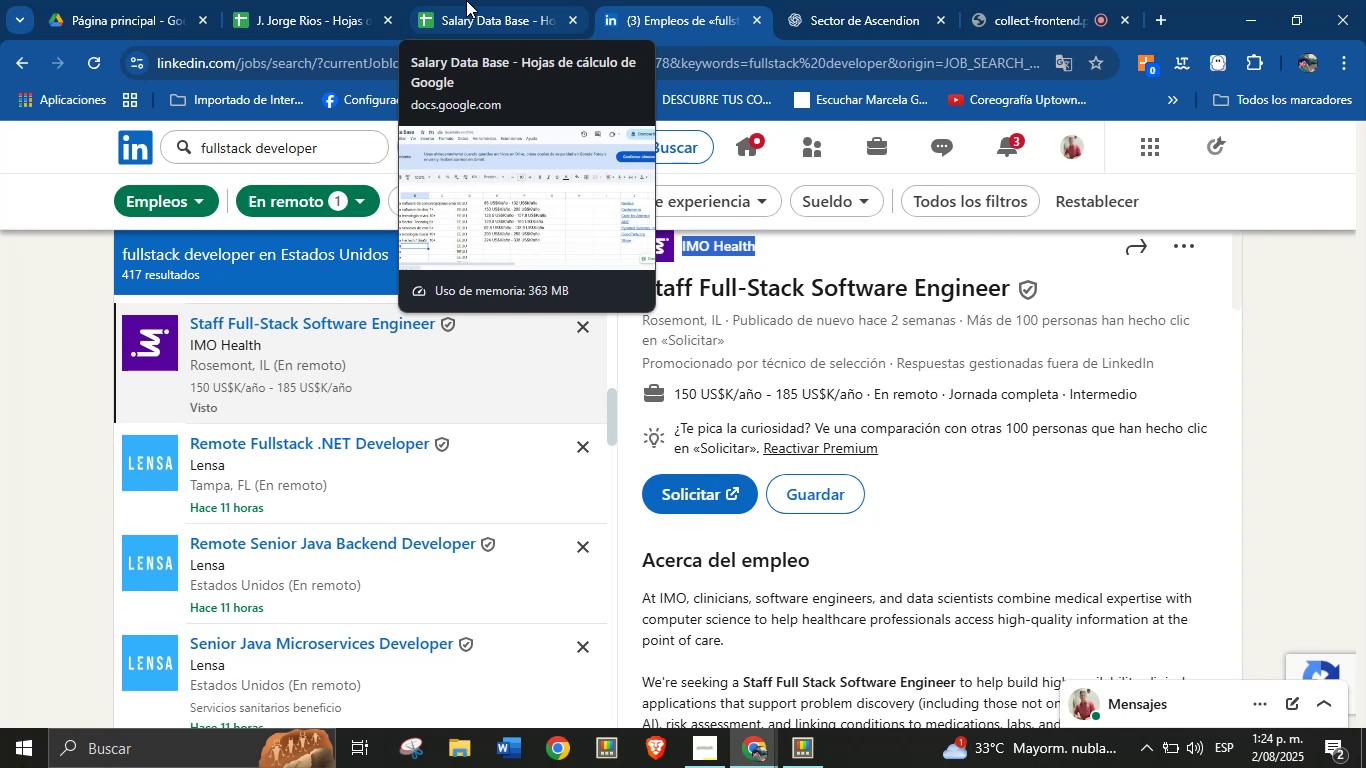 
key(Alt+AltLeft)
 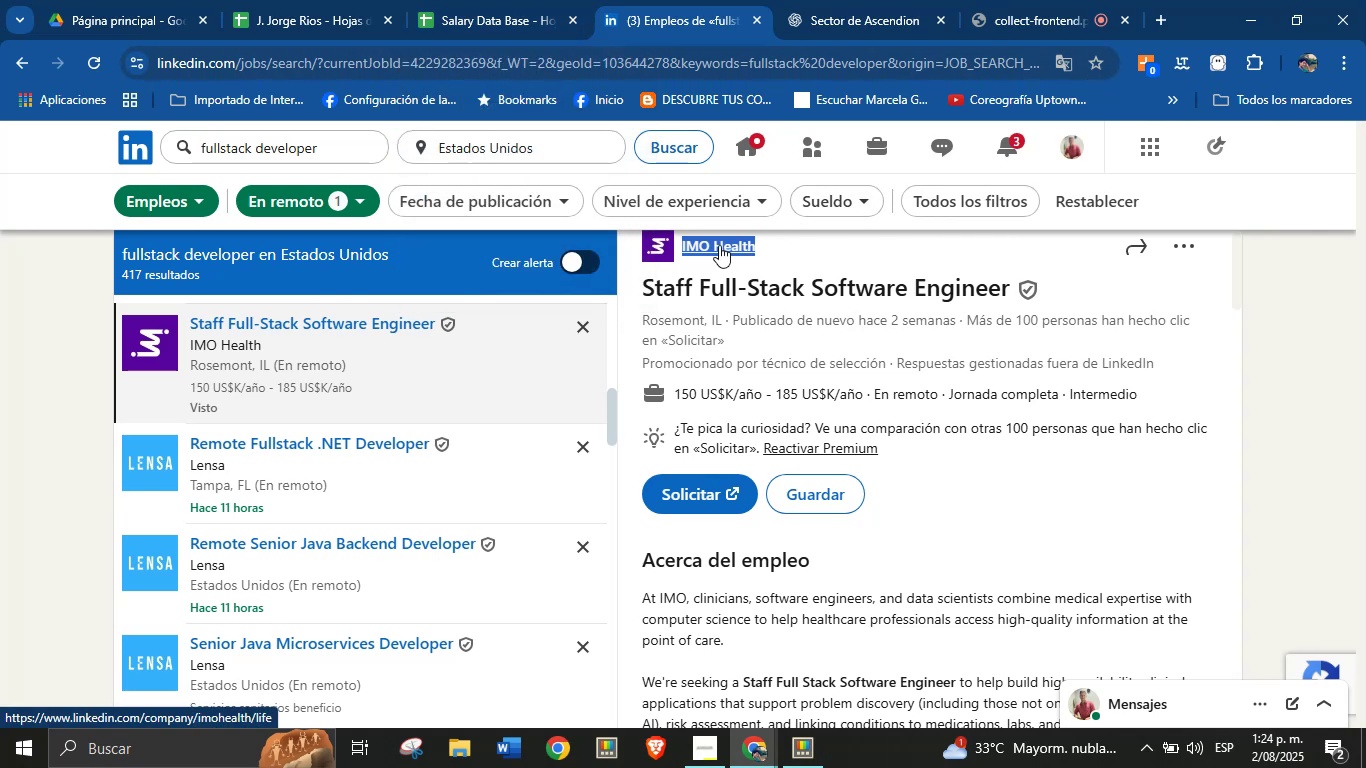 
key(Alt+Control+ControlLeft)
 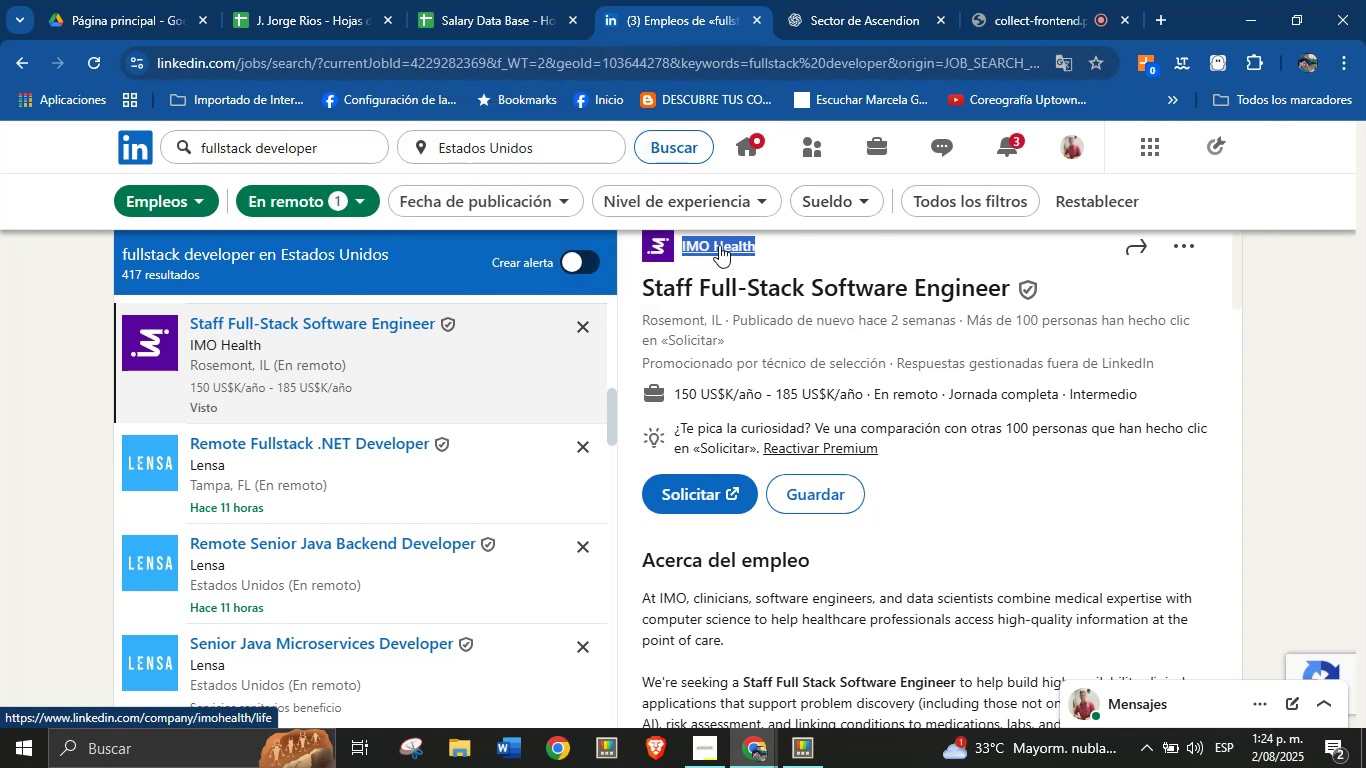 
key(Alt+Control+C)
 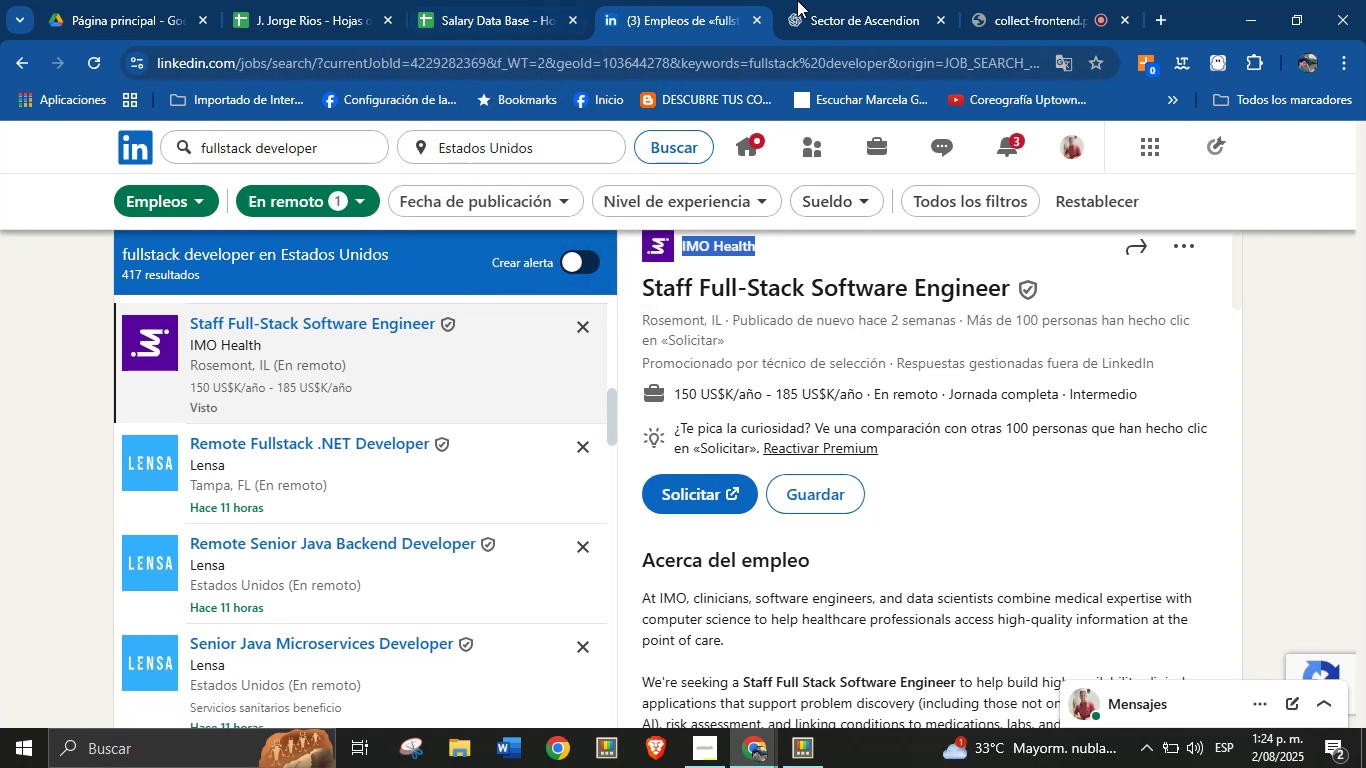 
left_click([847, 0])
 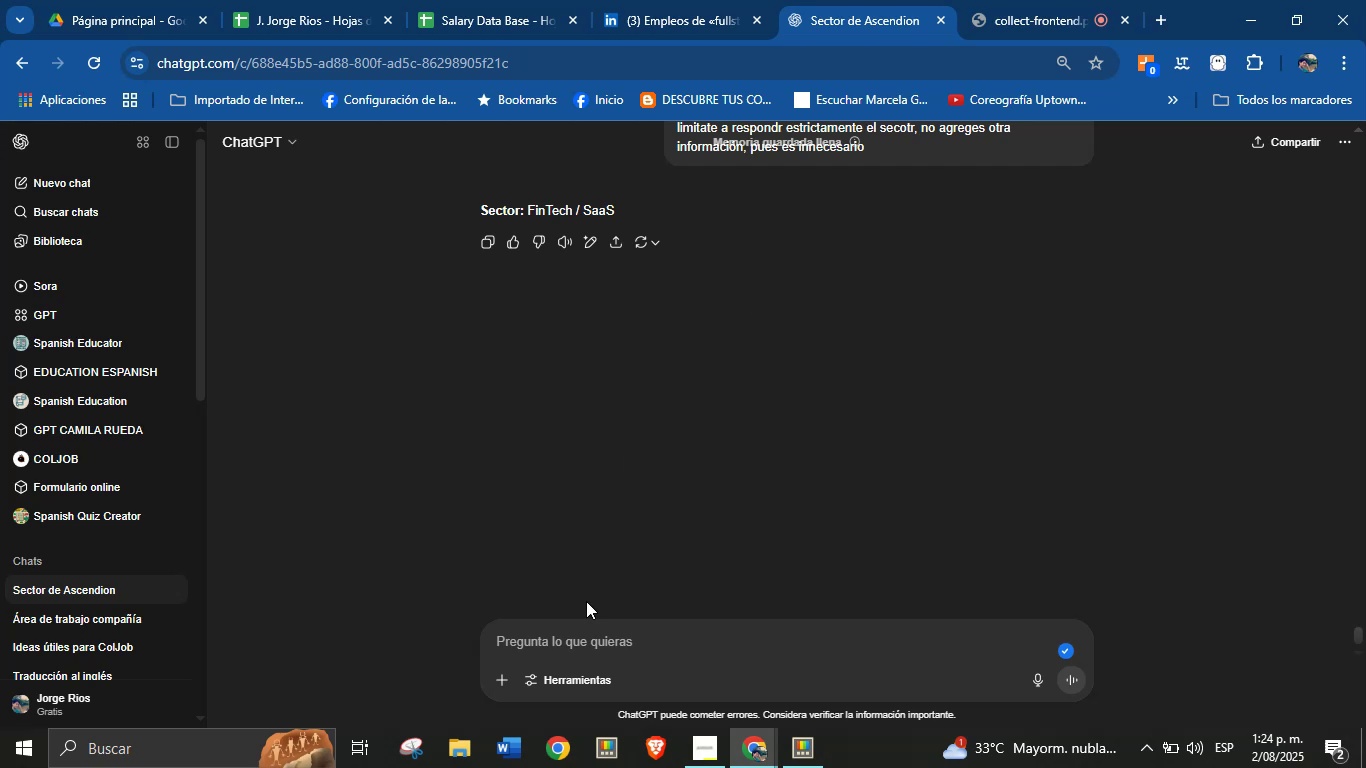 
left_click([580, 636])
 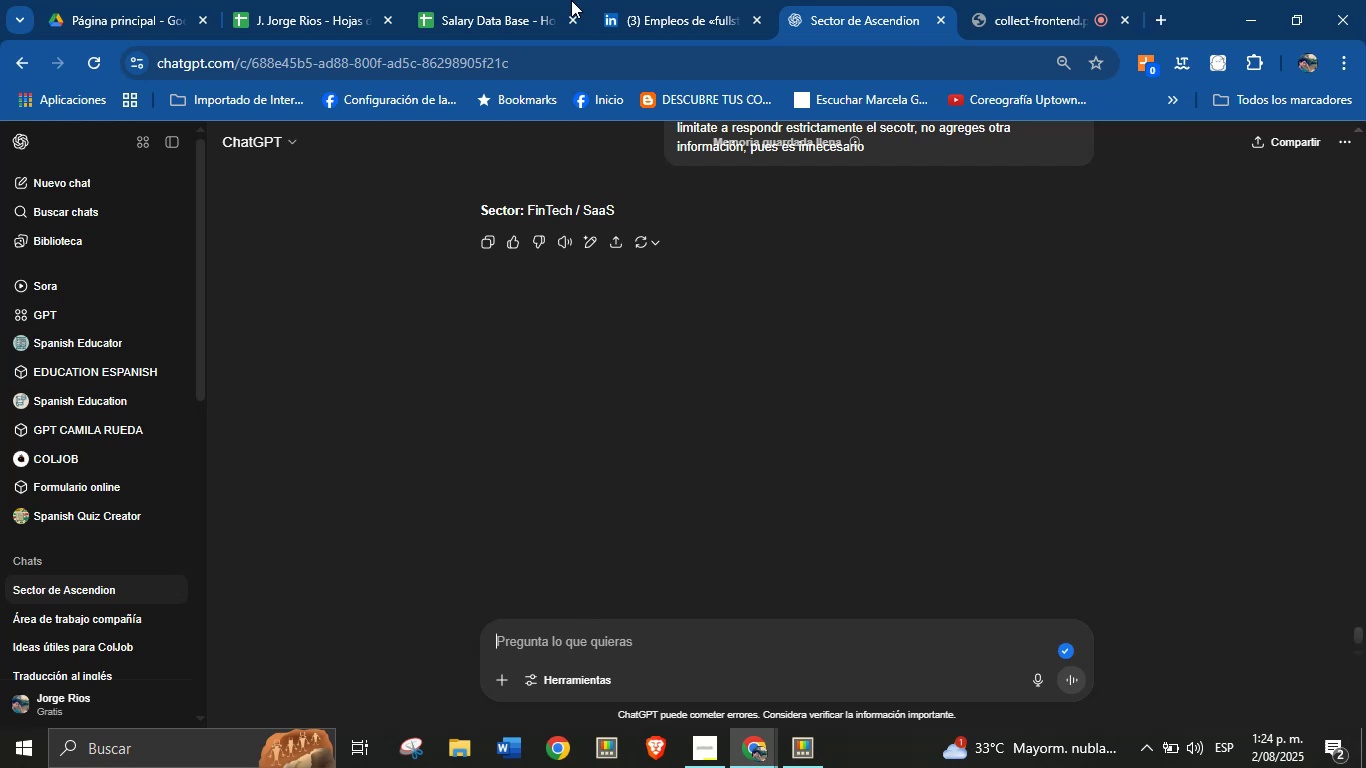 
left_click([505, 0])
 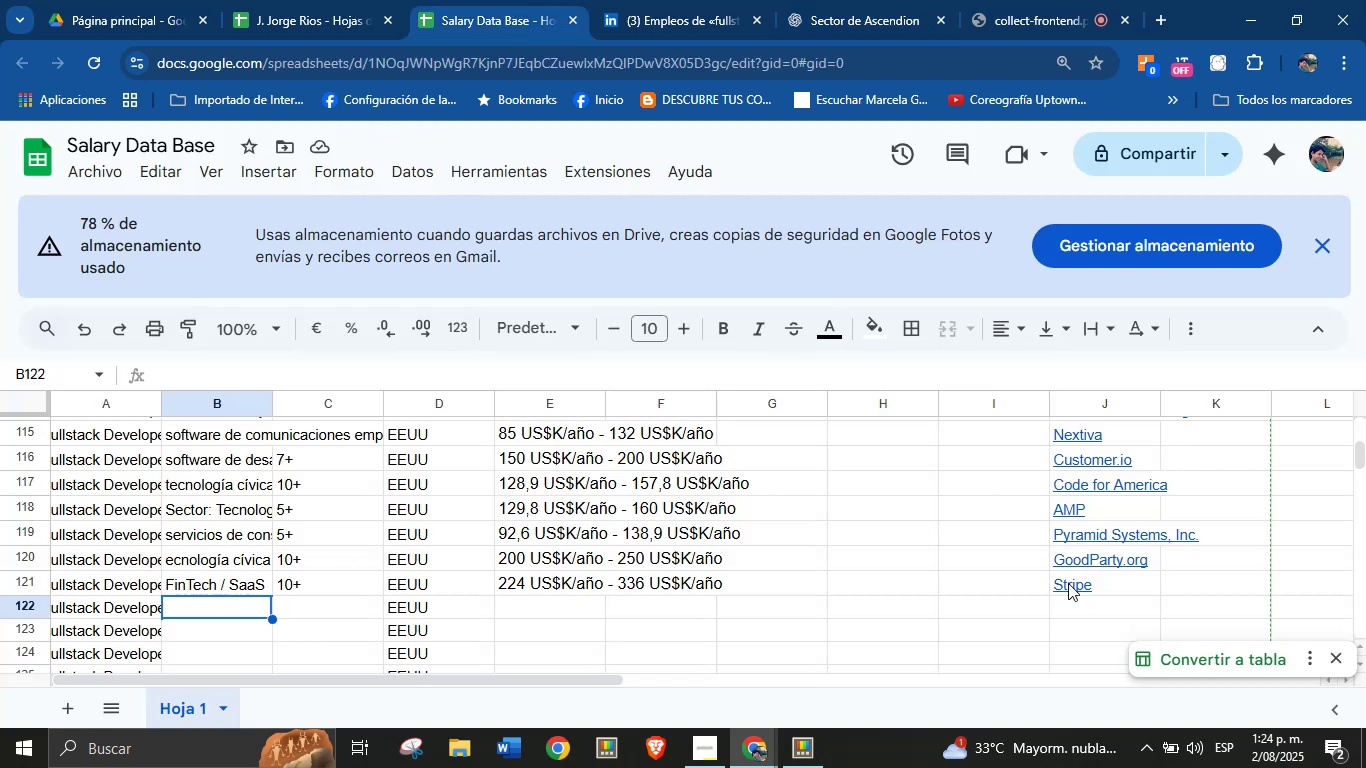 
left_click([1068, 616])
 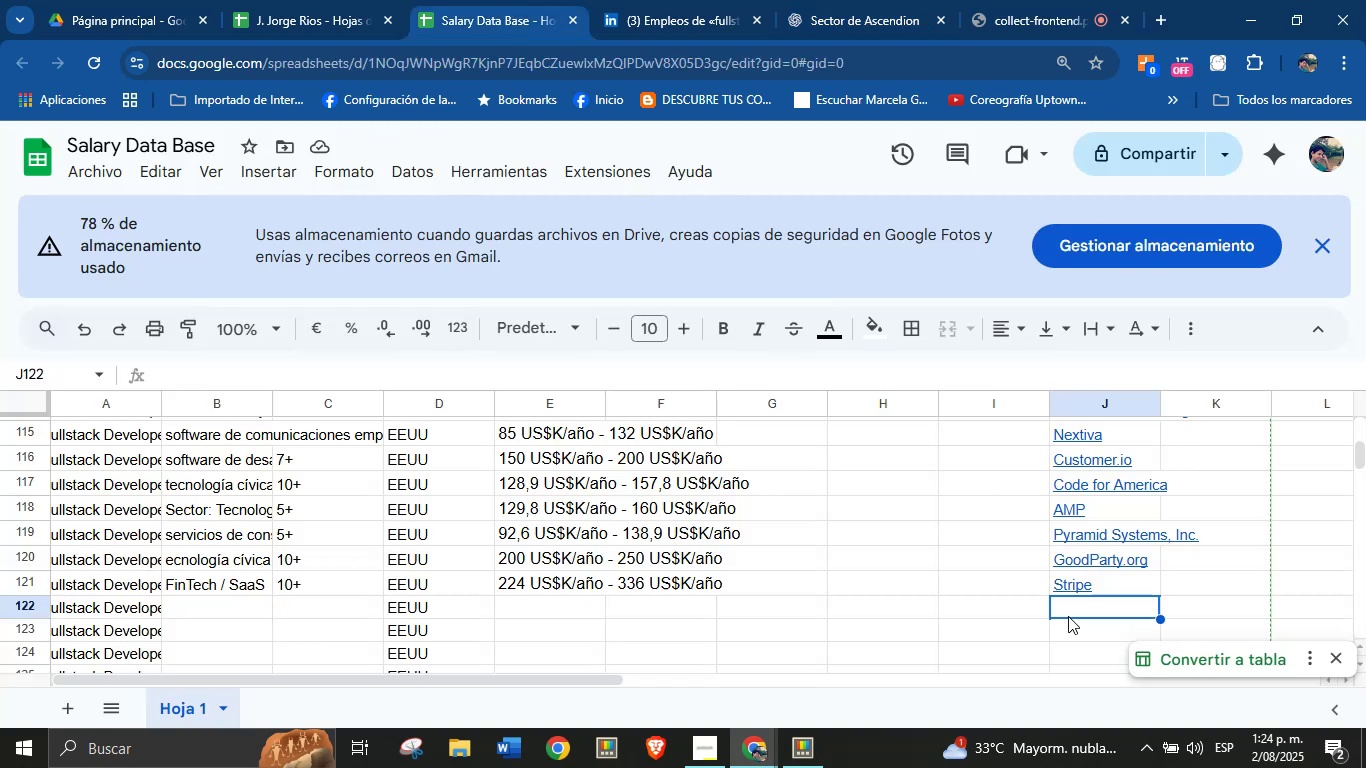 
key(Control+ControlLeft)
 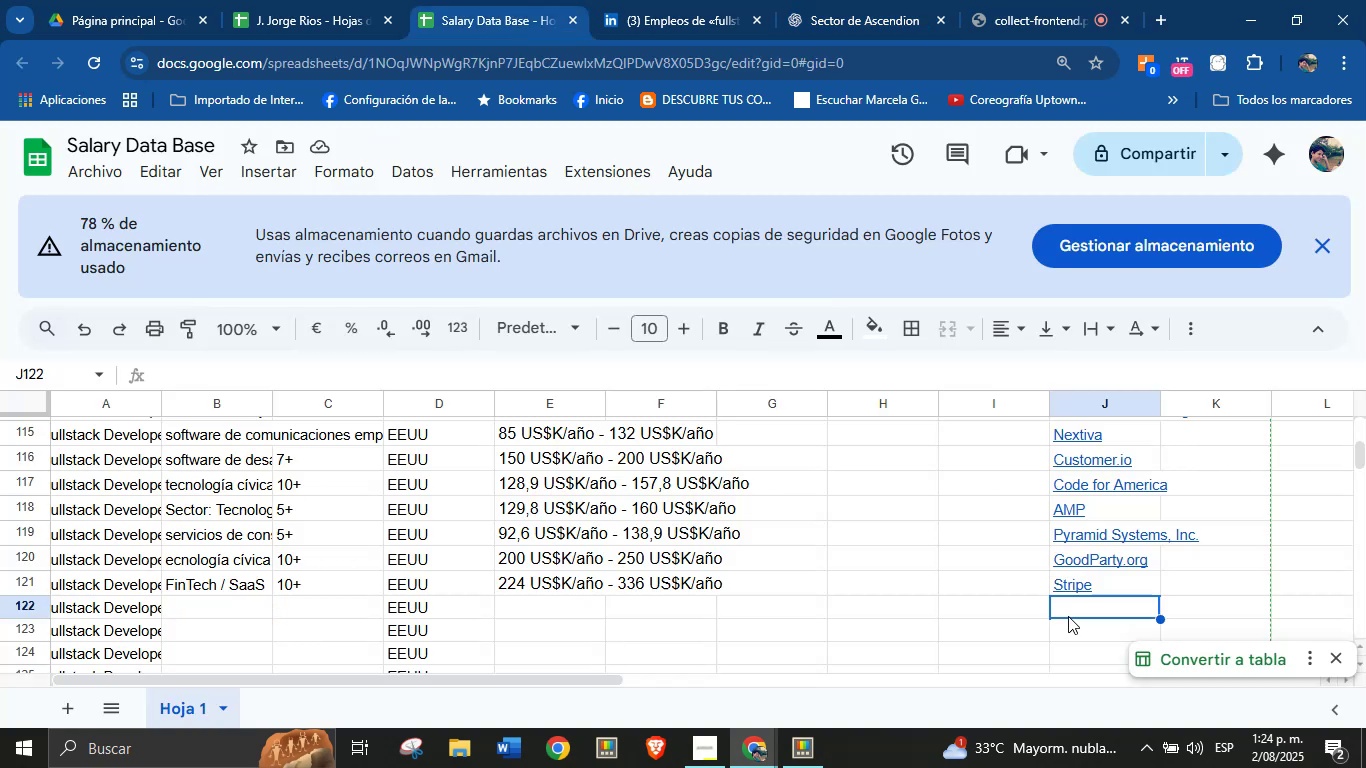 
key(Break)
 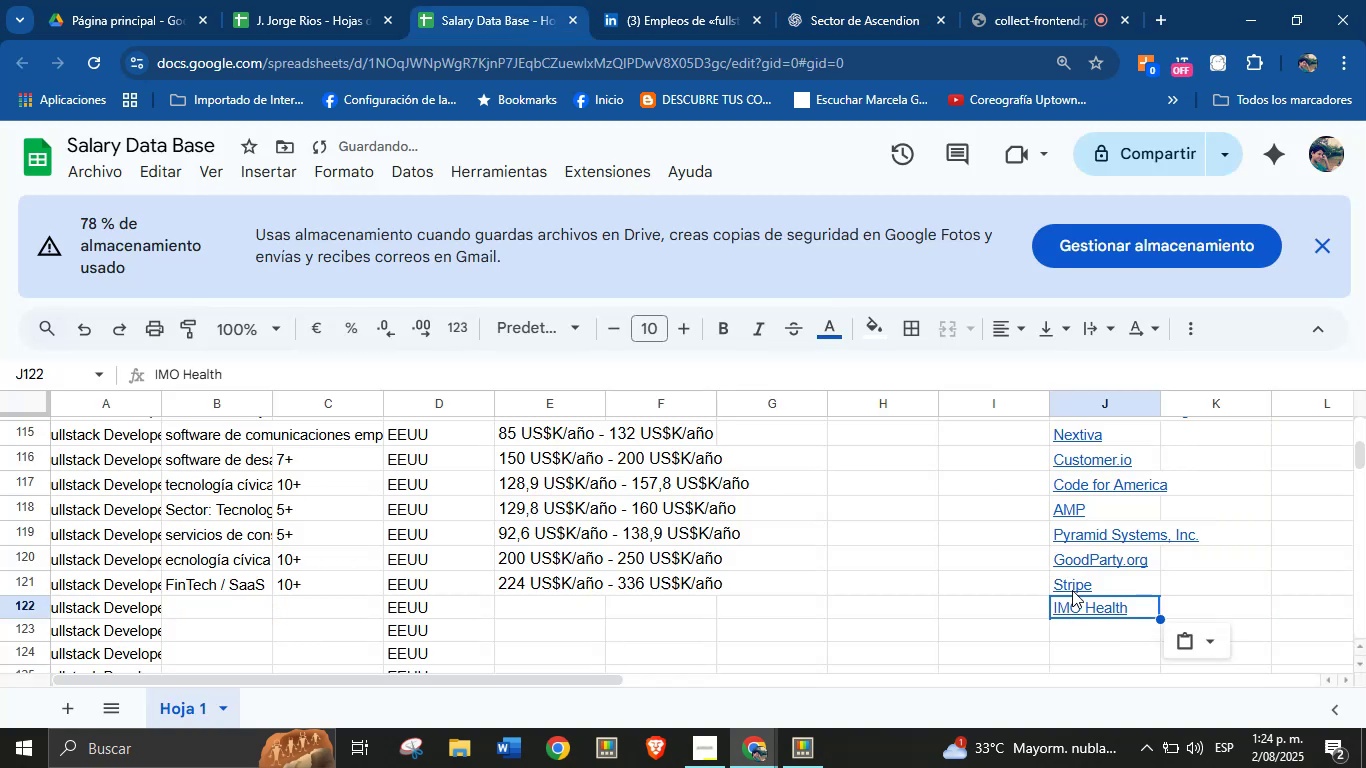 
key(Control+V)
 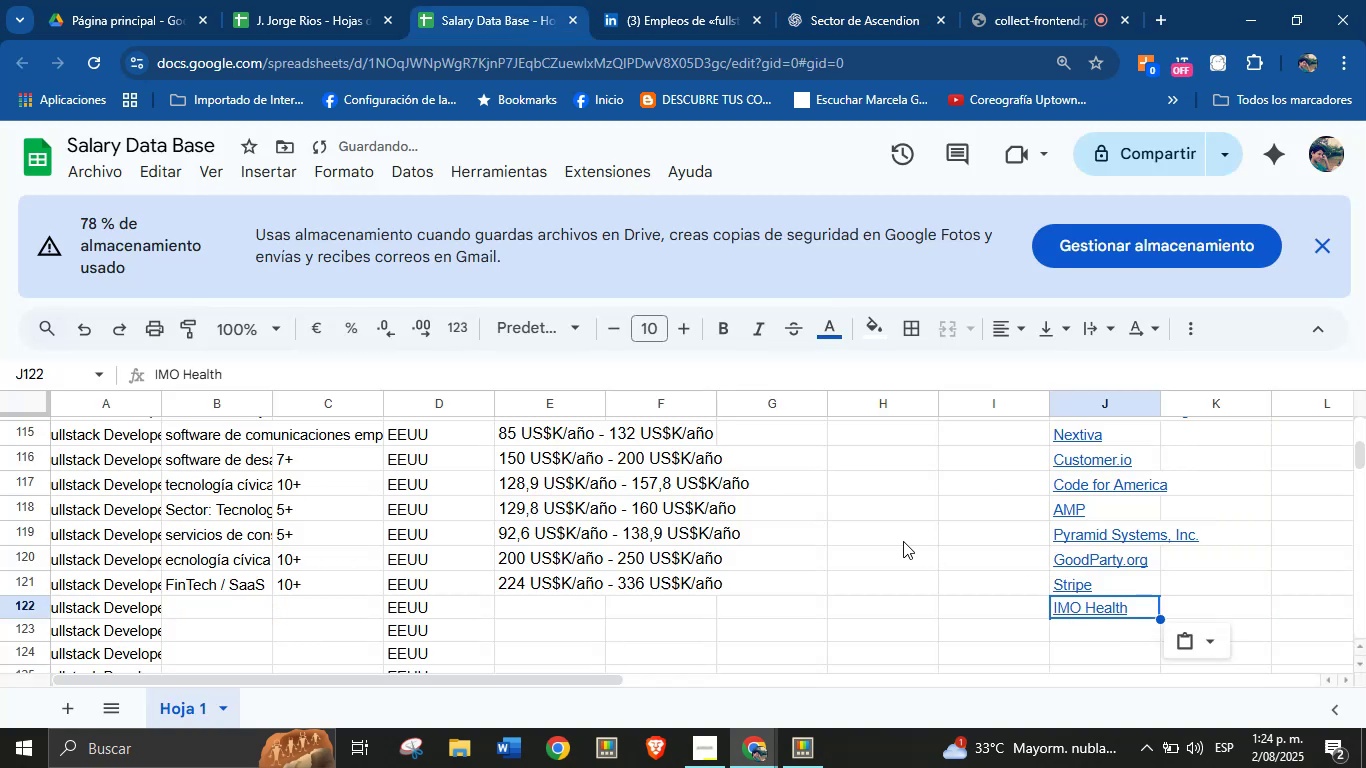 
key(ArrowLeft)
 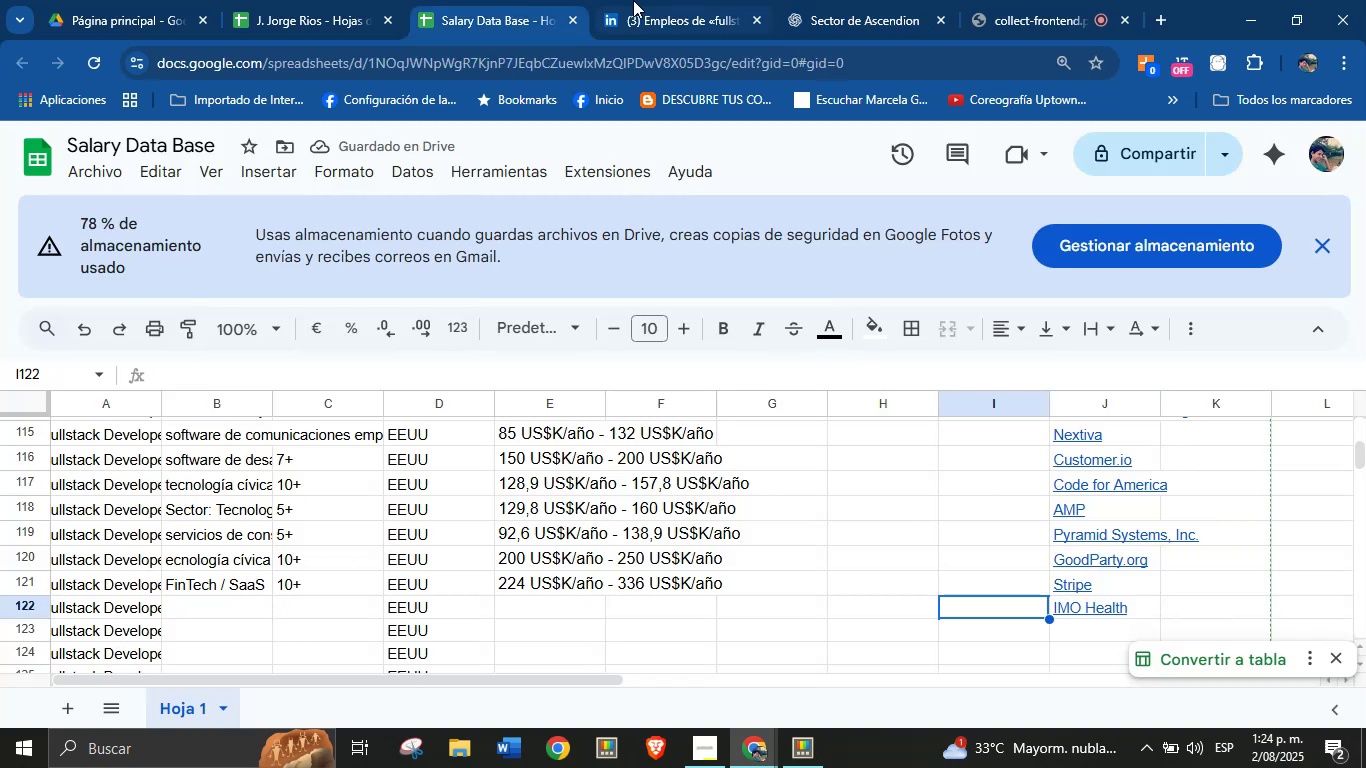 
left_click([666, 0])
 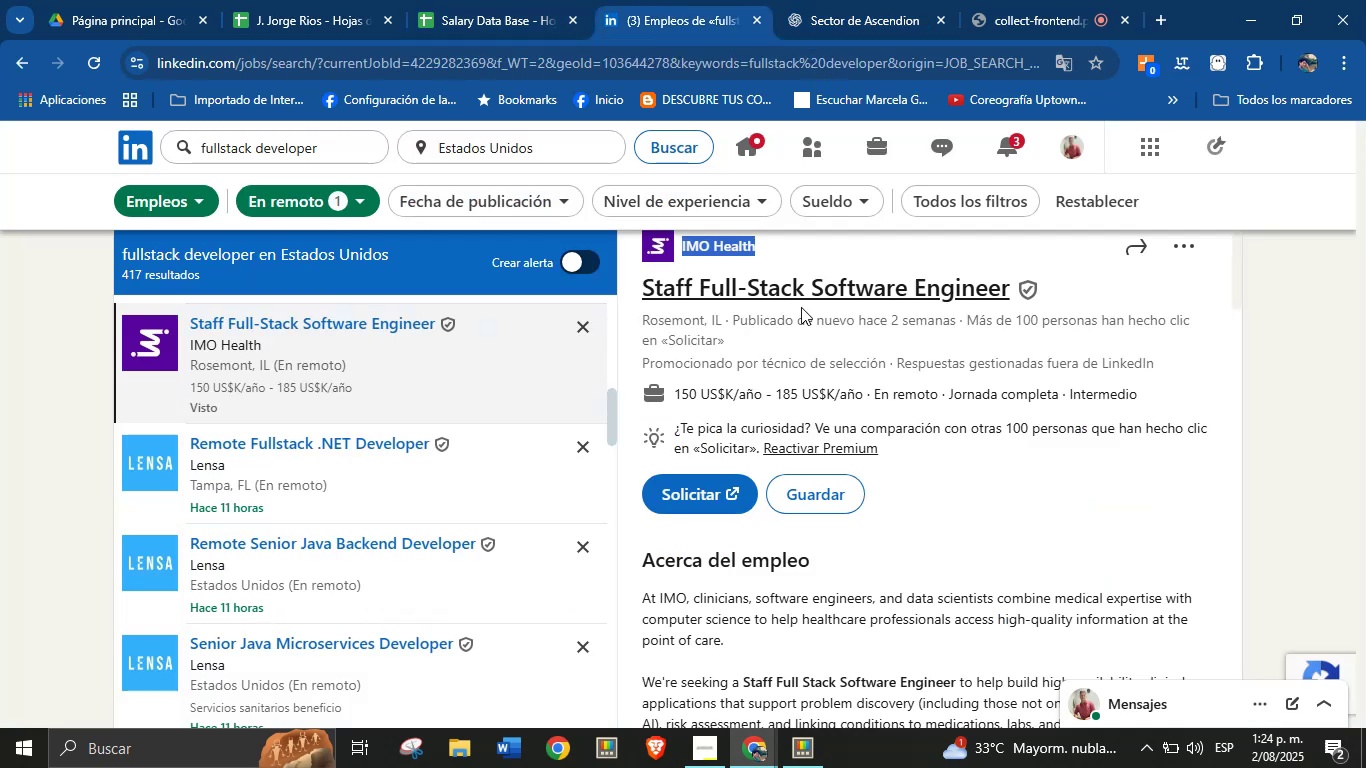 
scroll: coordinate [954, 468], scroll_direction: none, amount: 0.0
 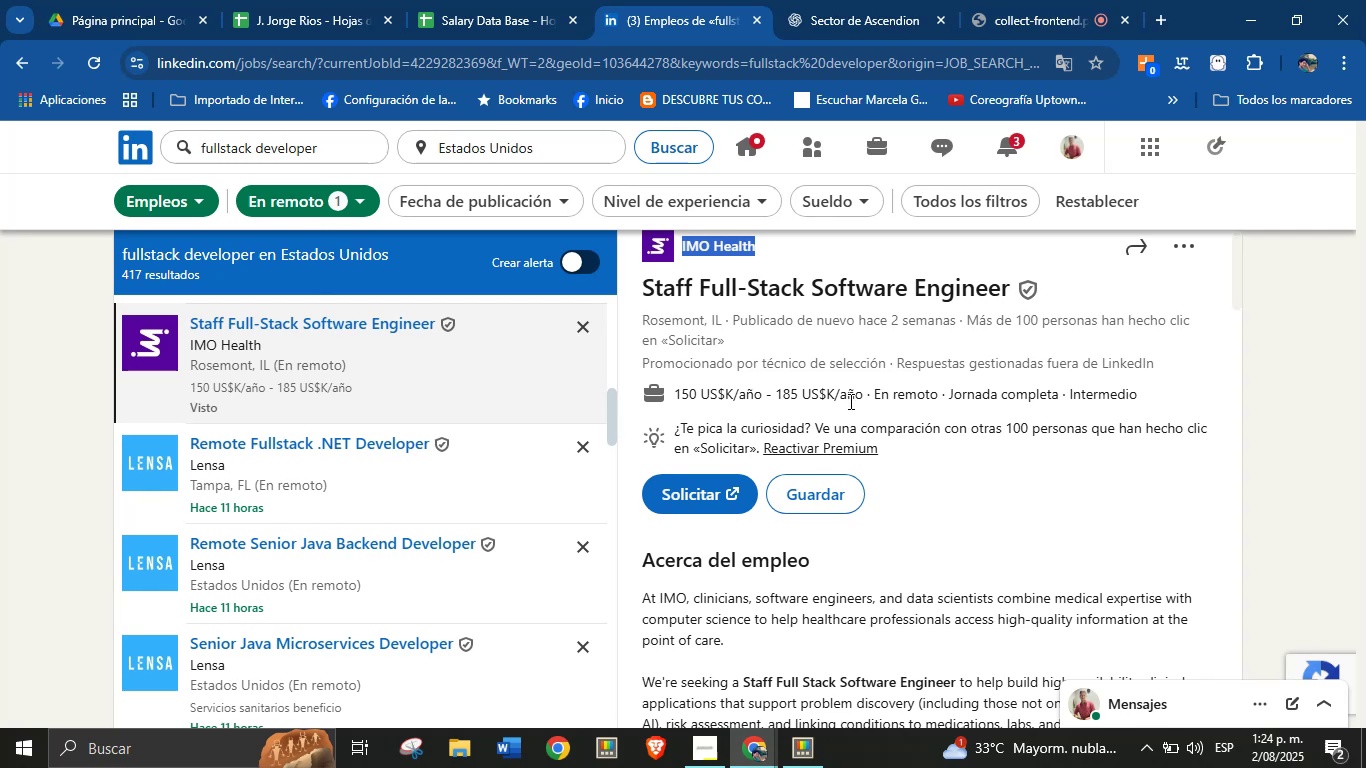 
left_click_drag(start_coordinate=[865, 398], to_coordinate=[677, 397])
 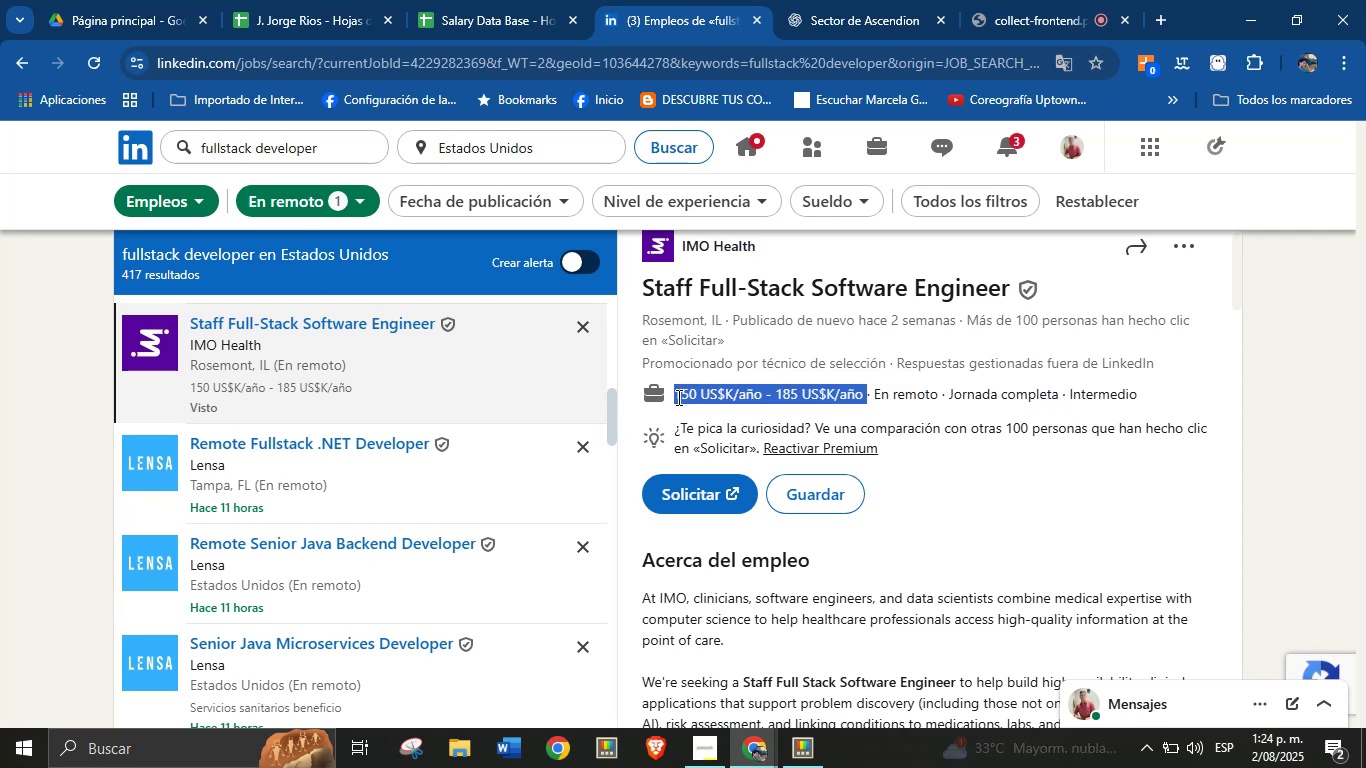 
key(Alt+AltLeft)
 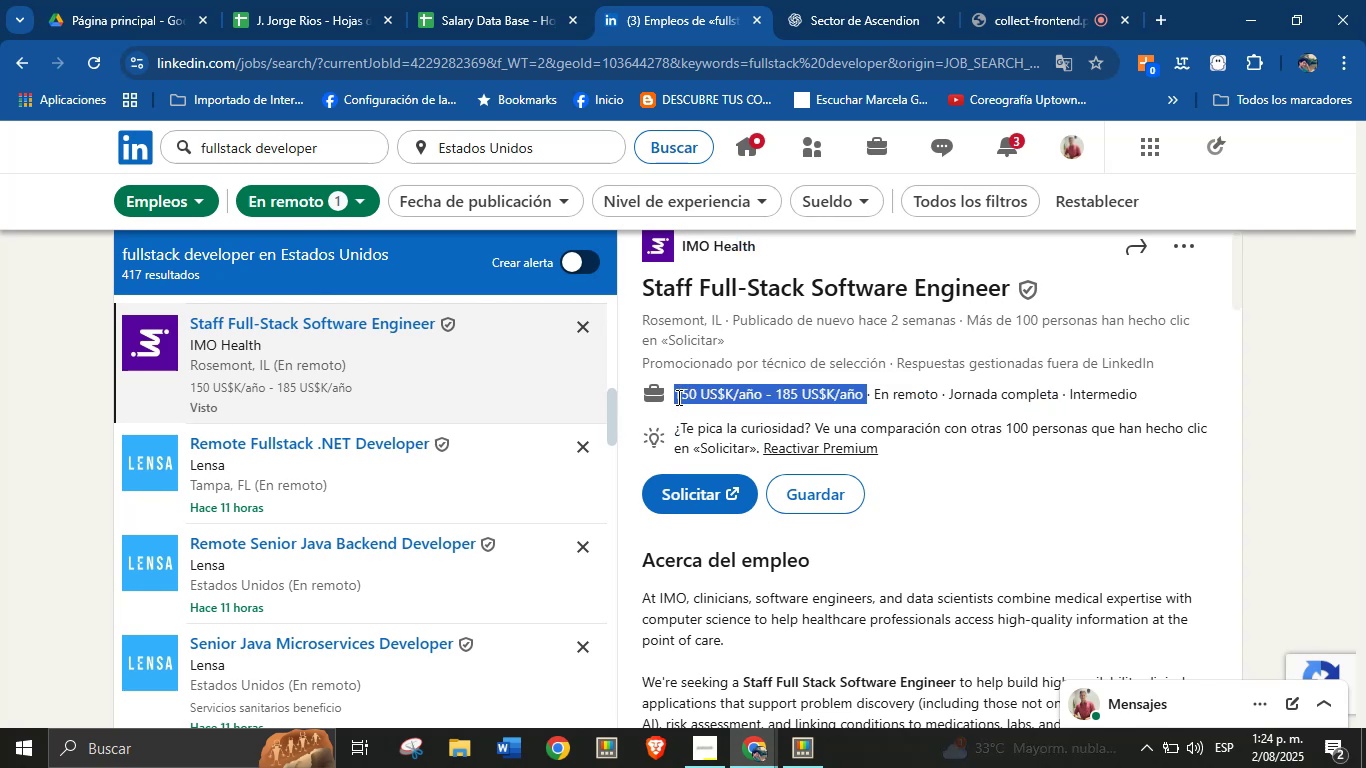 
key(Alt+Control+ControlLeft)
 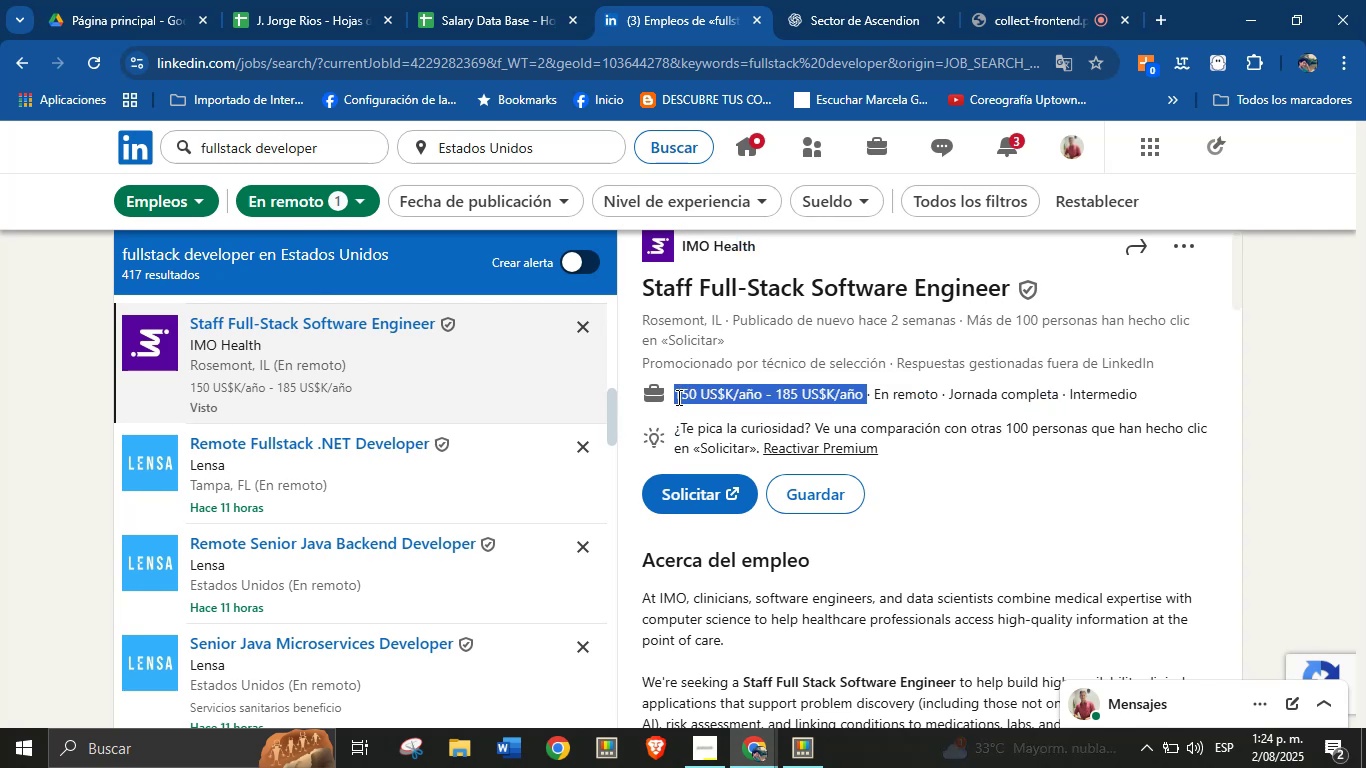 
key(Alt+Control+C)
 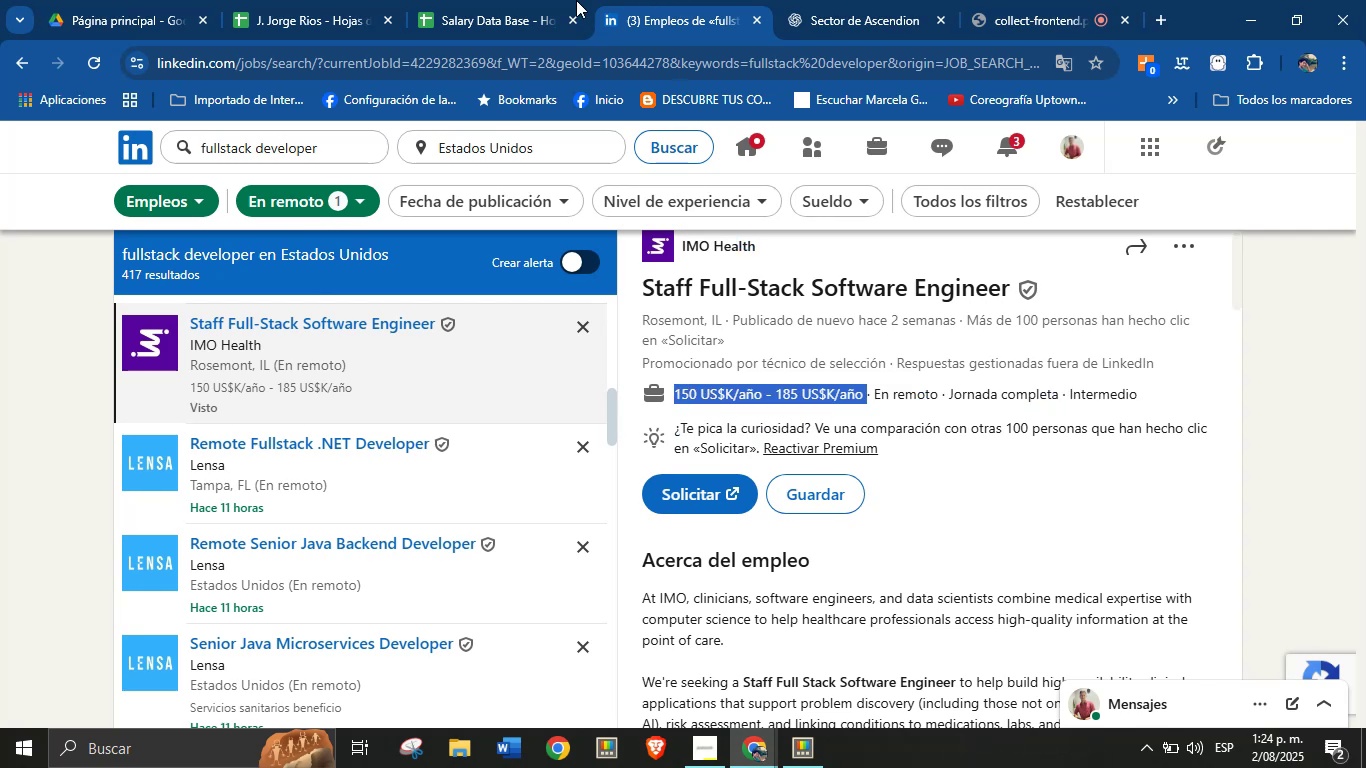 
left_click([517, 0])
 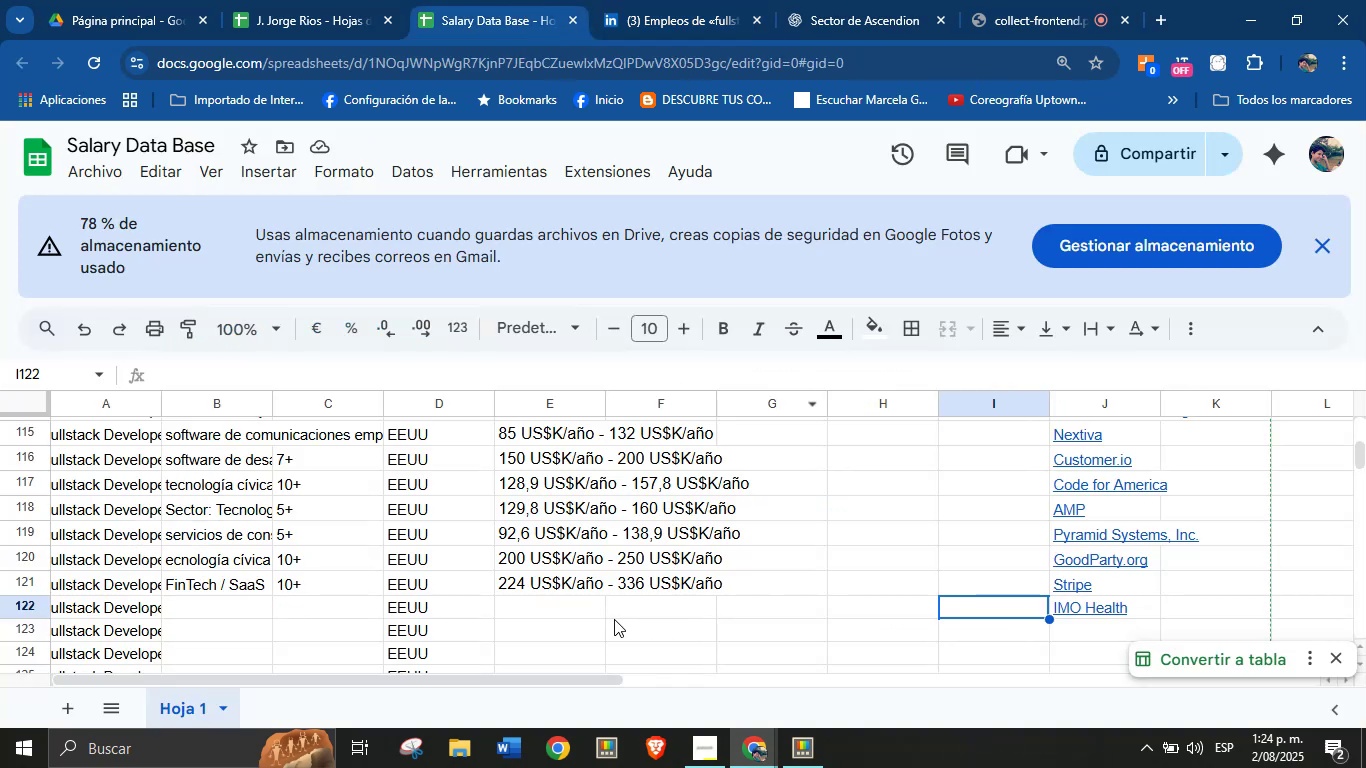 
left_click([564, 608])
 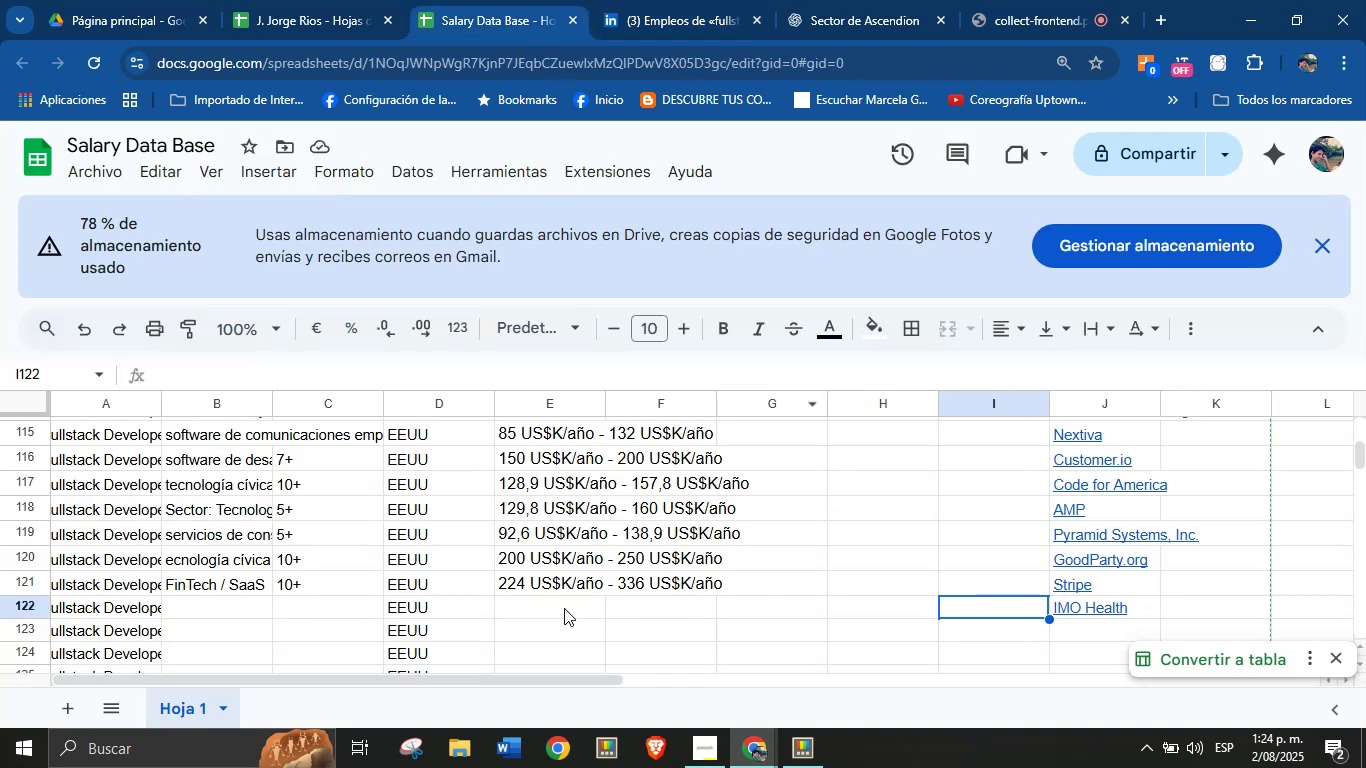 
key(Break)
 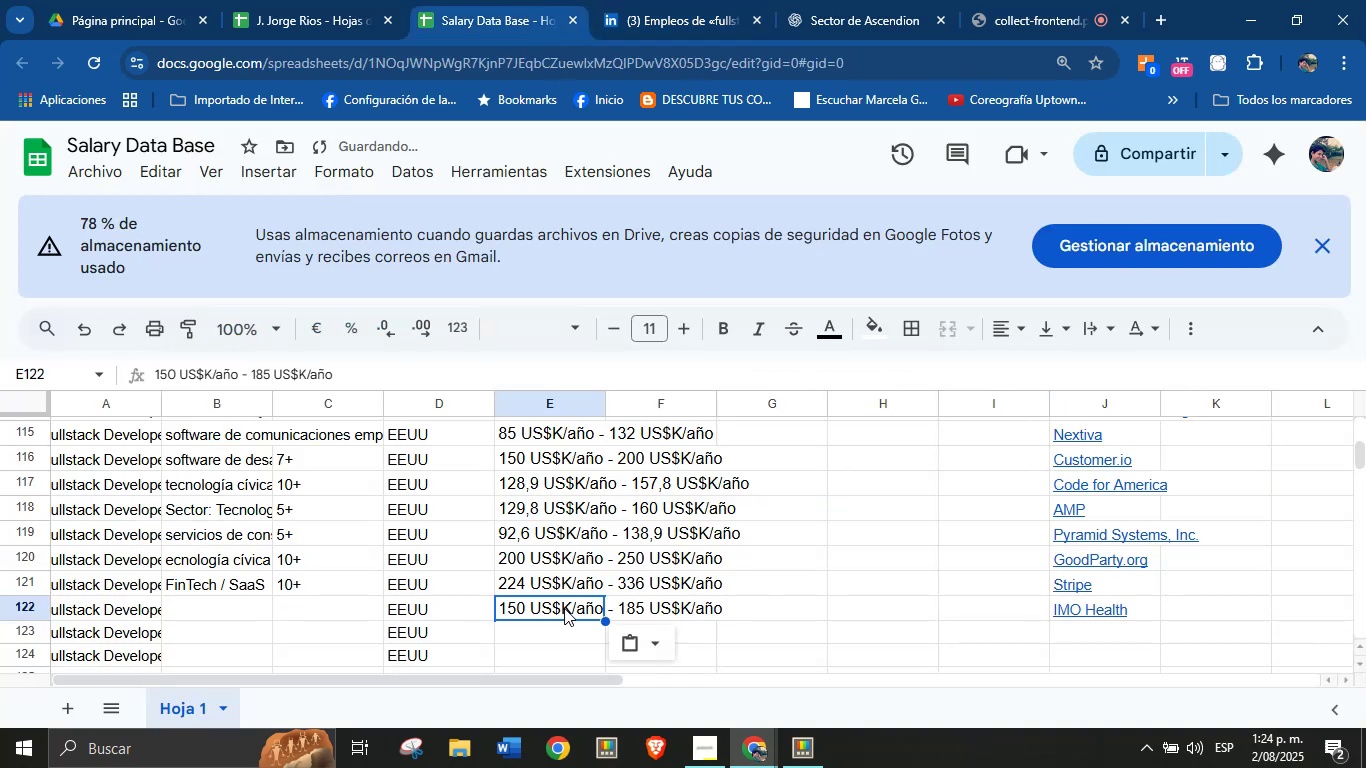 
key(Control+ControlLeft)
 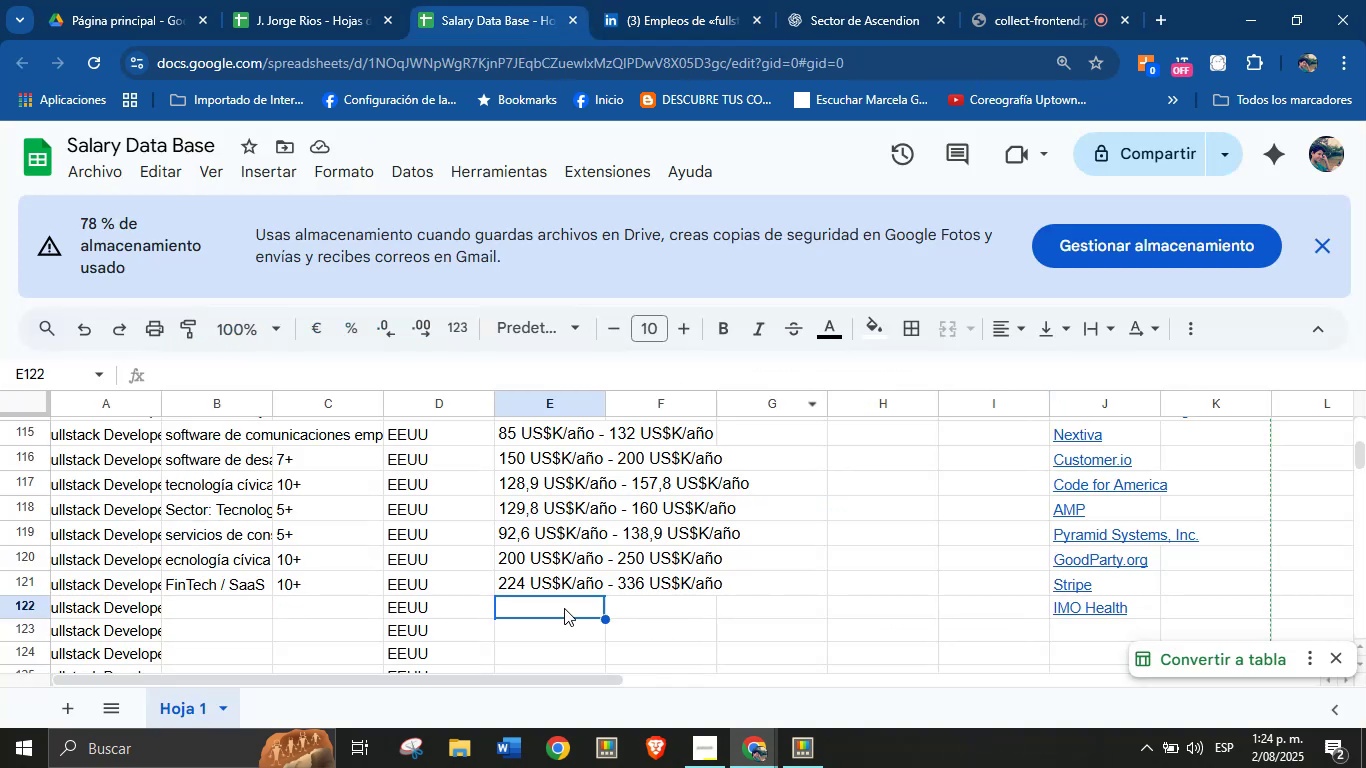 
key(Control+V)
 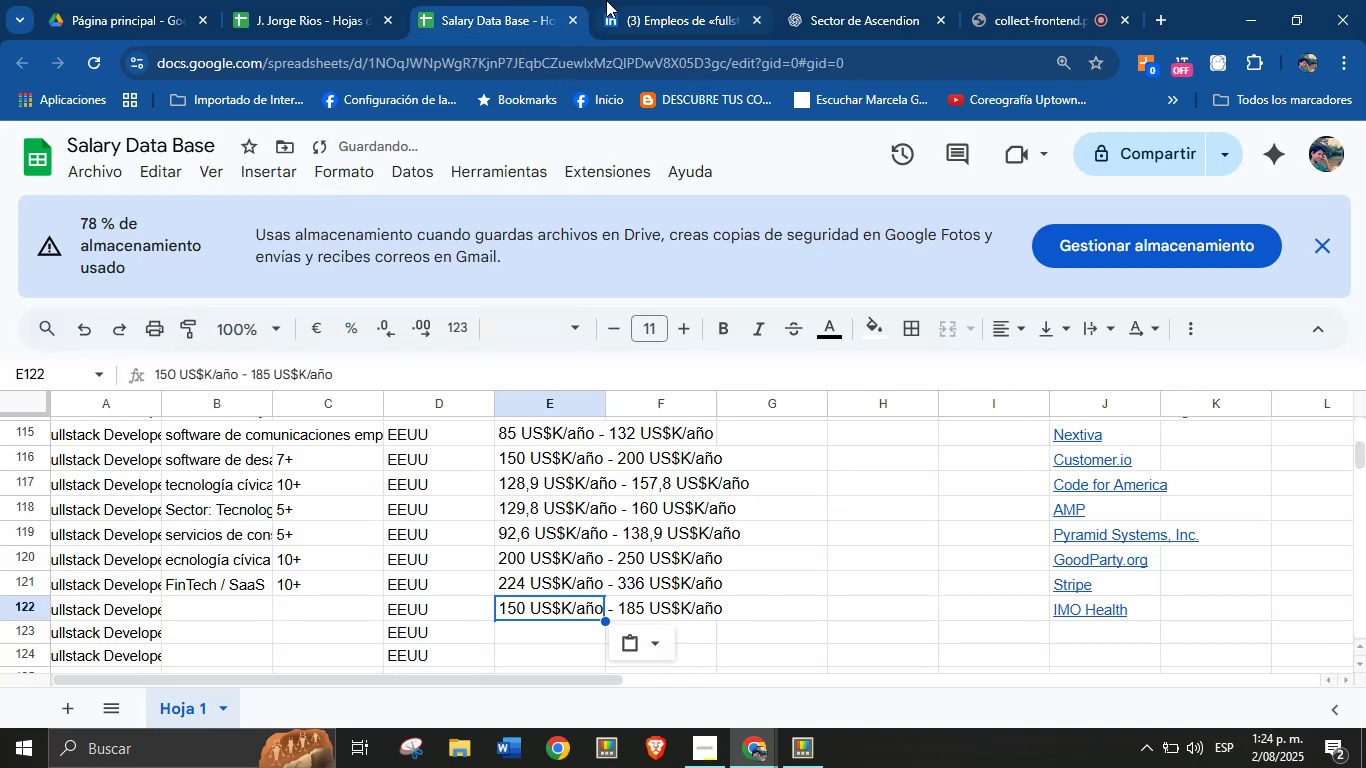 
left_click([632, 0])
 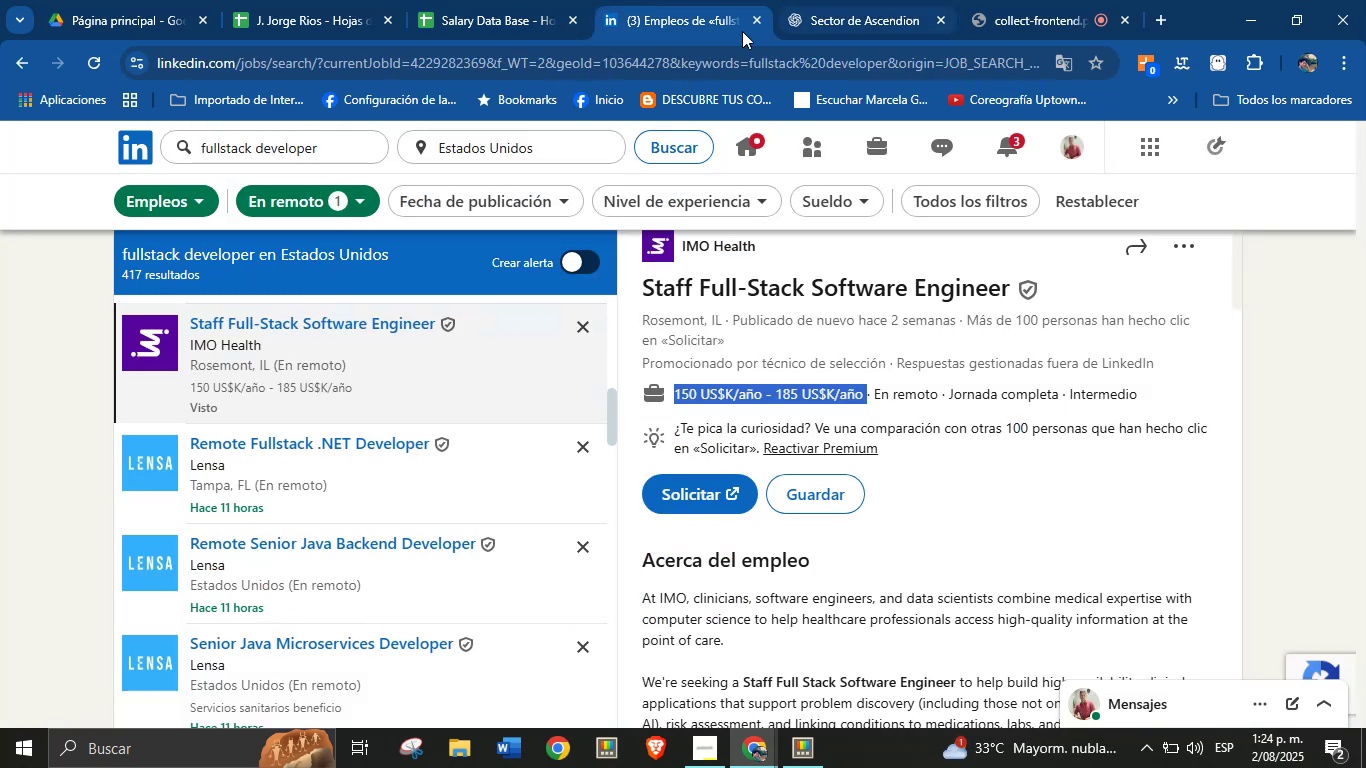 
left_click([527, 0])
 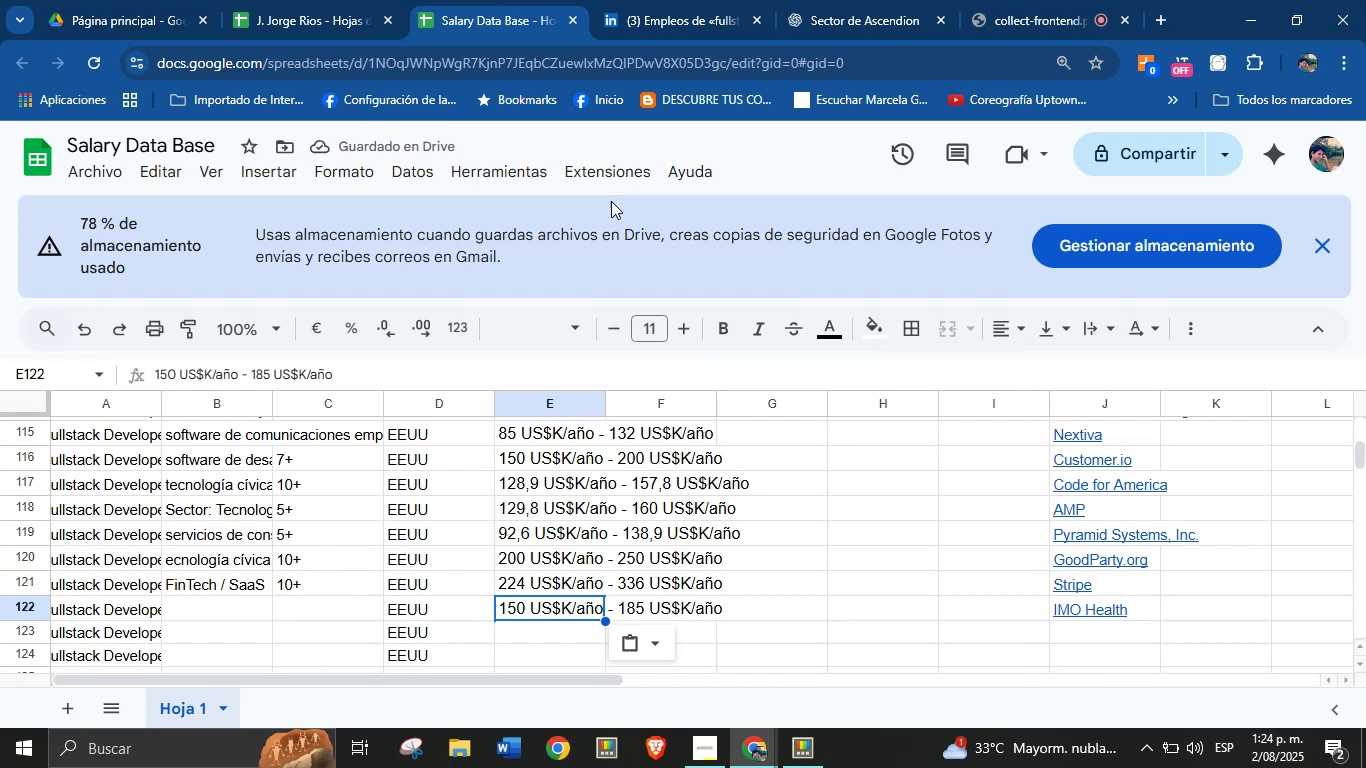 
left_click([630, 0])
 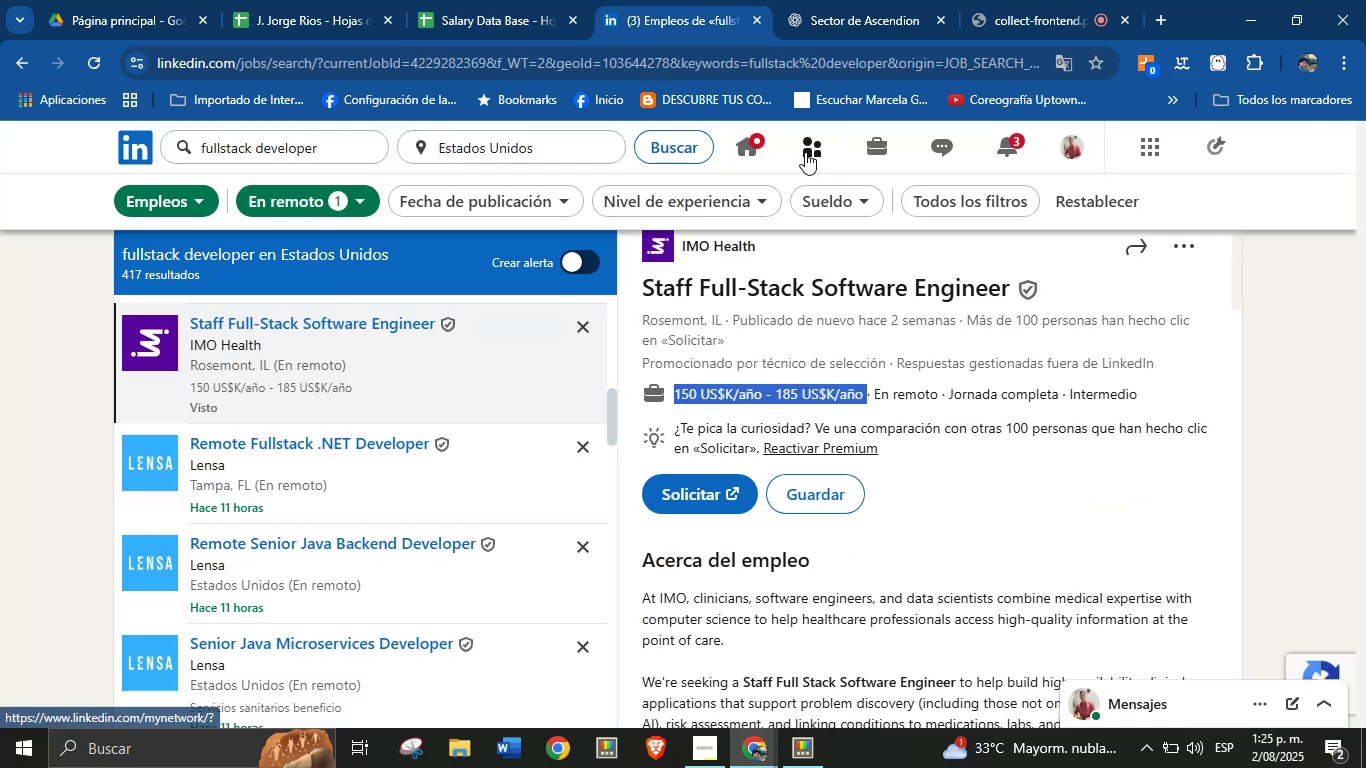 
left_click([447, 0])
 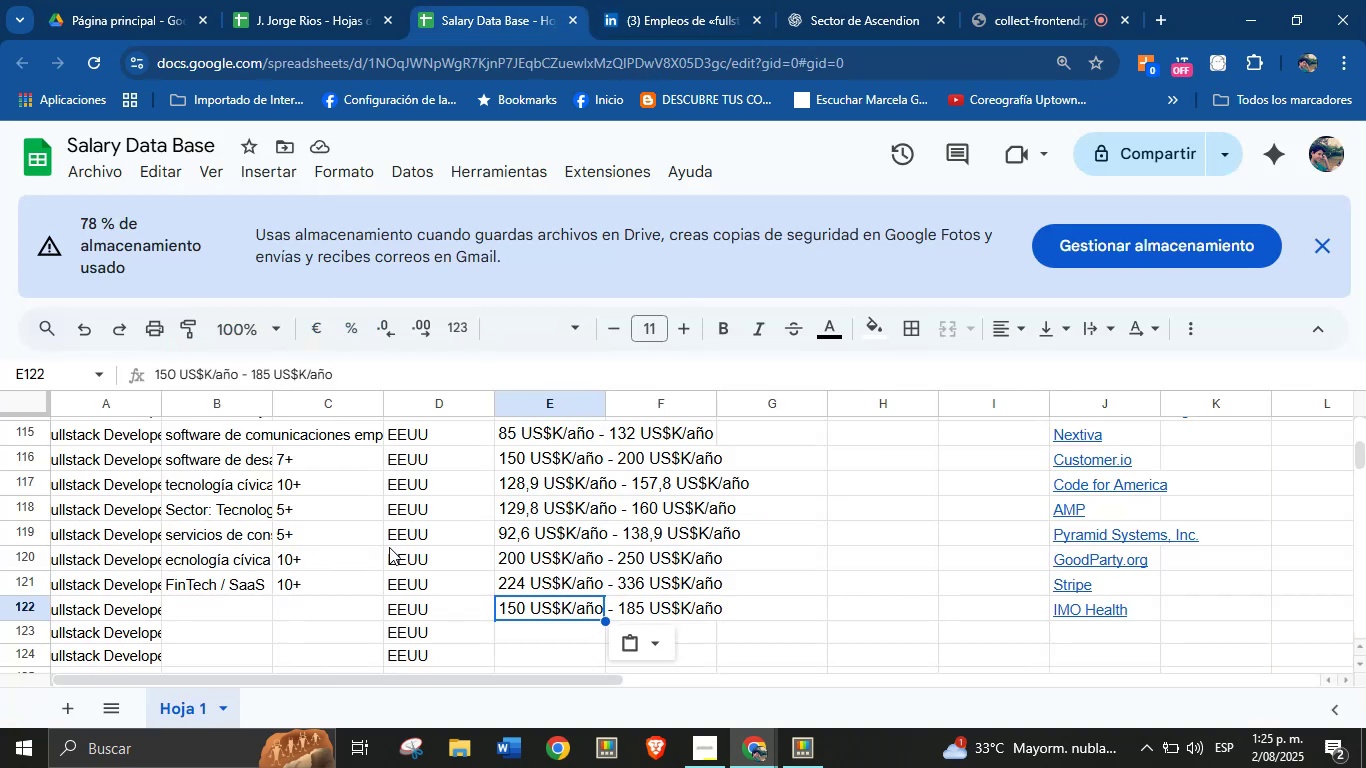 
left_click([340, 607])
 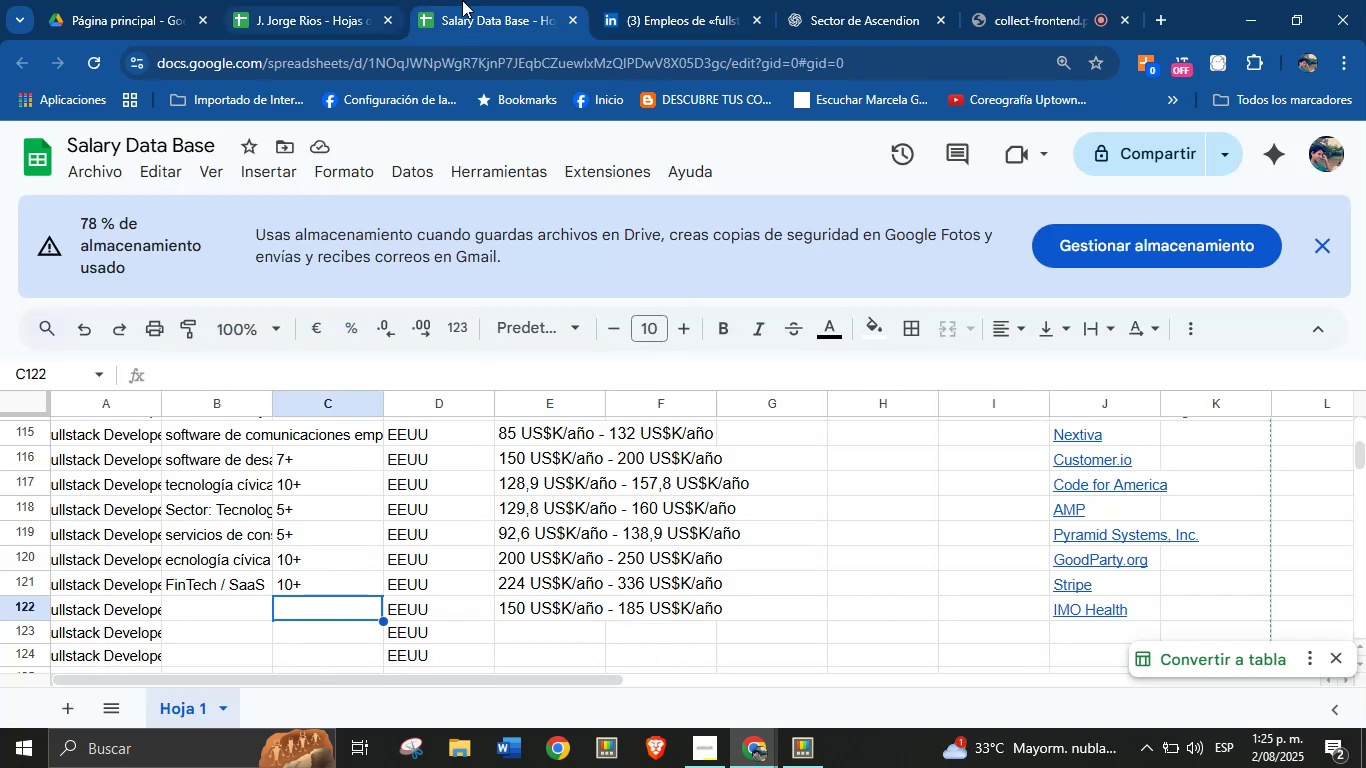 
left_click([685, 0])
 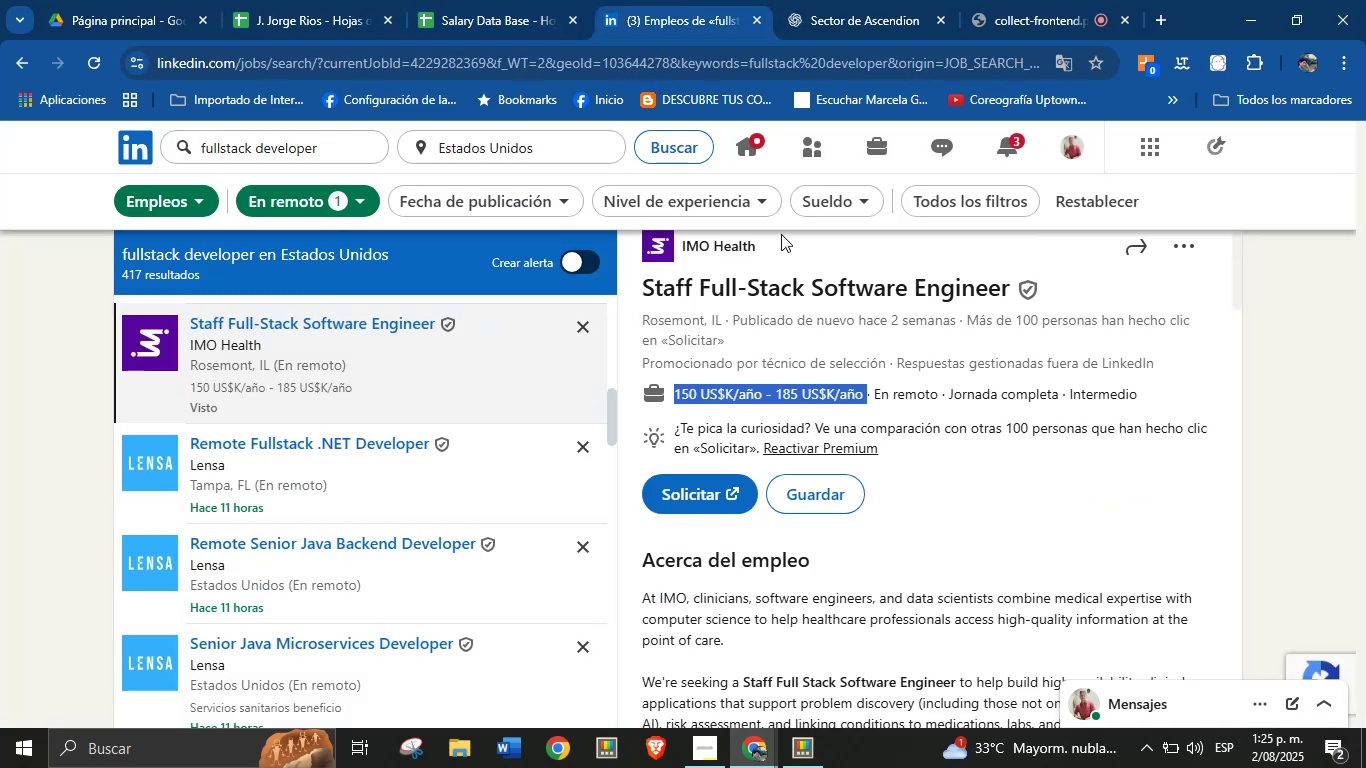 
scroll: coordinate [959, 591], scroll_direction: down, amount: 3.0
 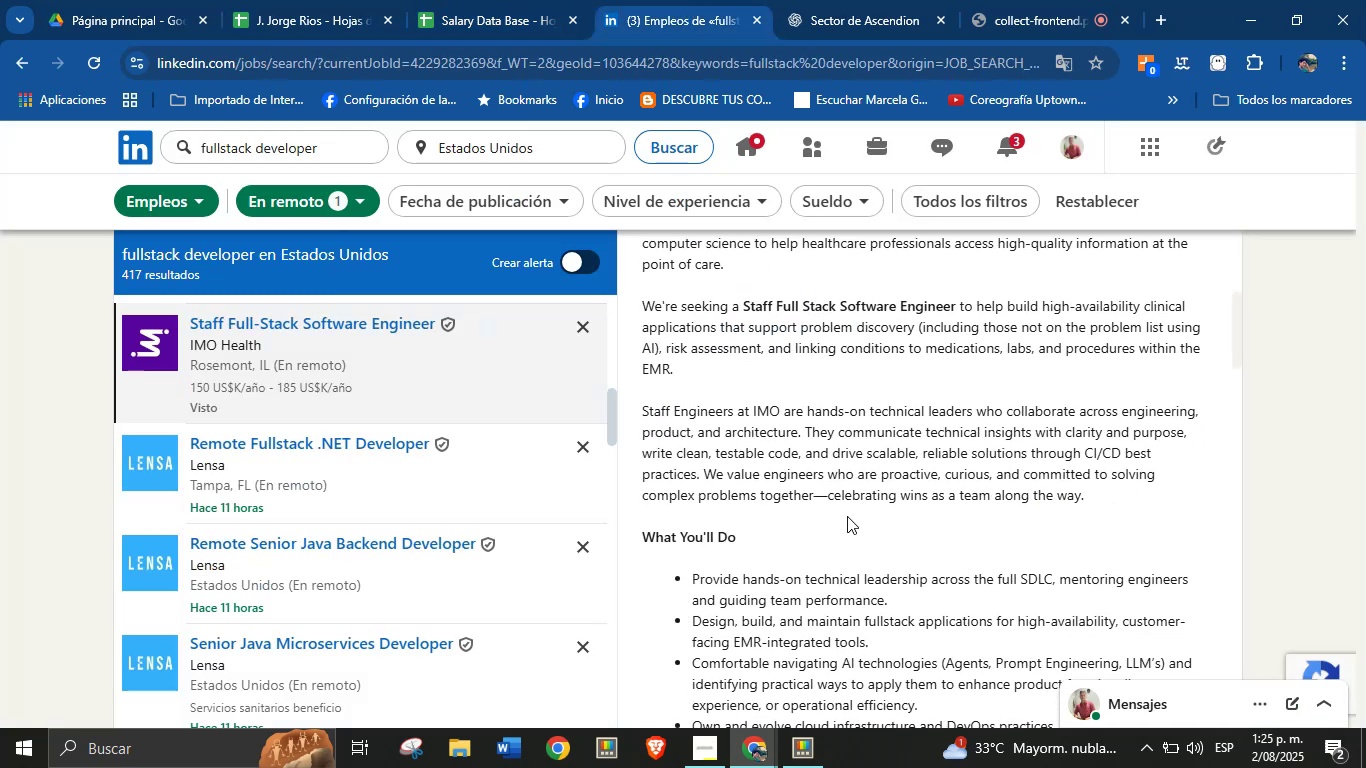 
left_click([959, 589])
 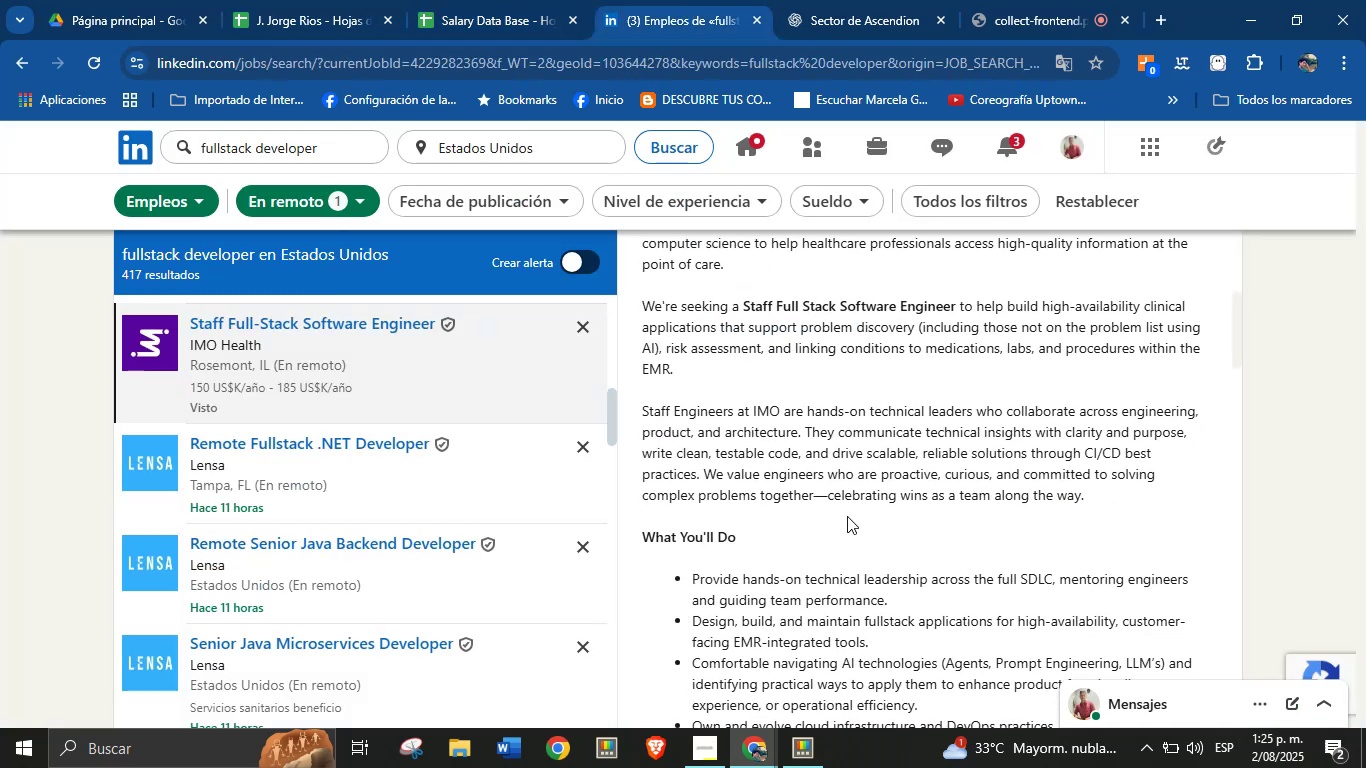 
scroll: coordinate [847, 516], scroll_direction: down, amount: 9.0
 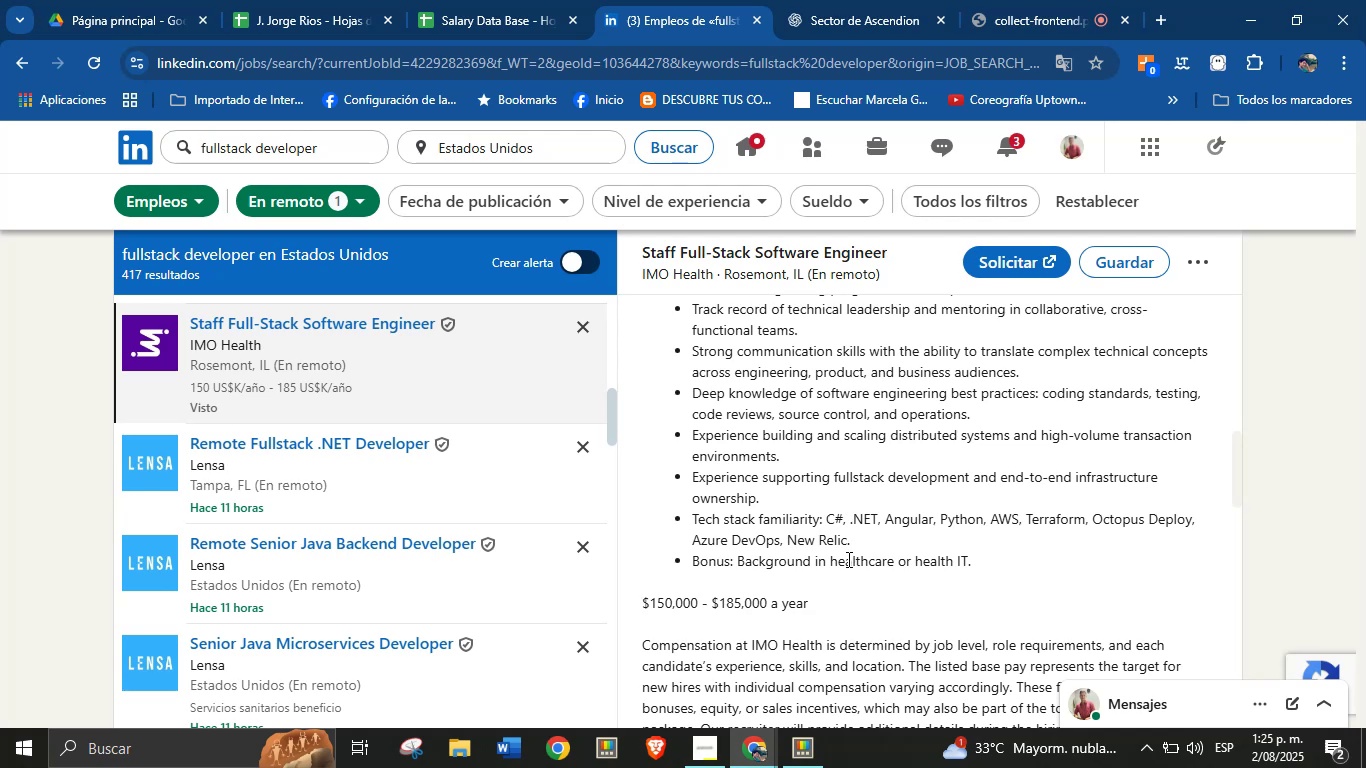 
scroll: coordinate [847, 561], scroll_direction: up, amount: 4.0
 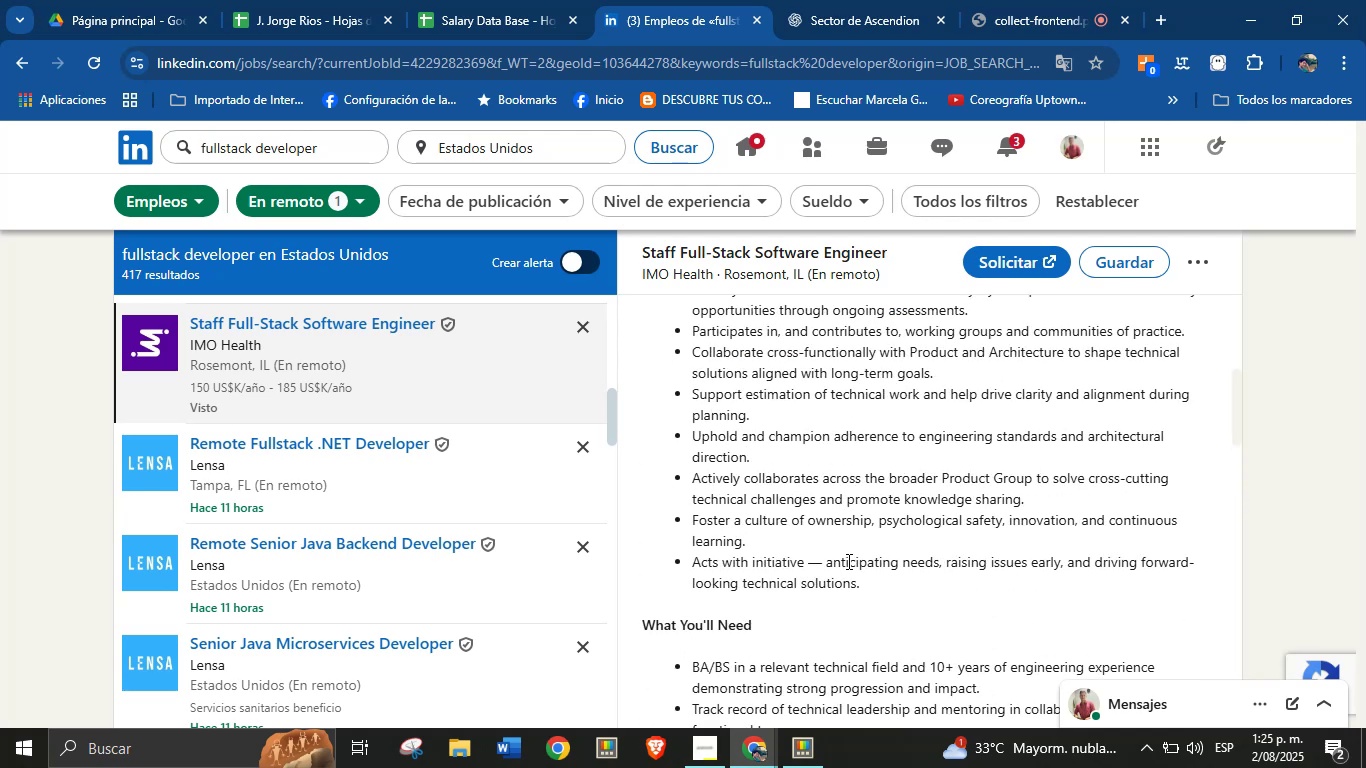 
scroll: coordinate [847, 561], scroll_direction: down, amount: 2.0
 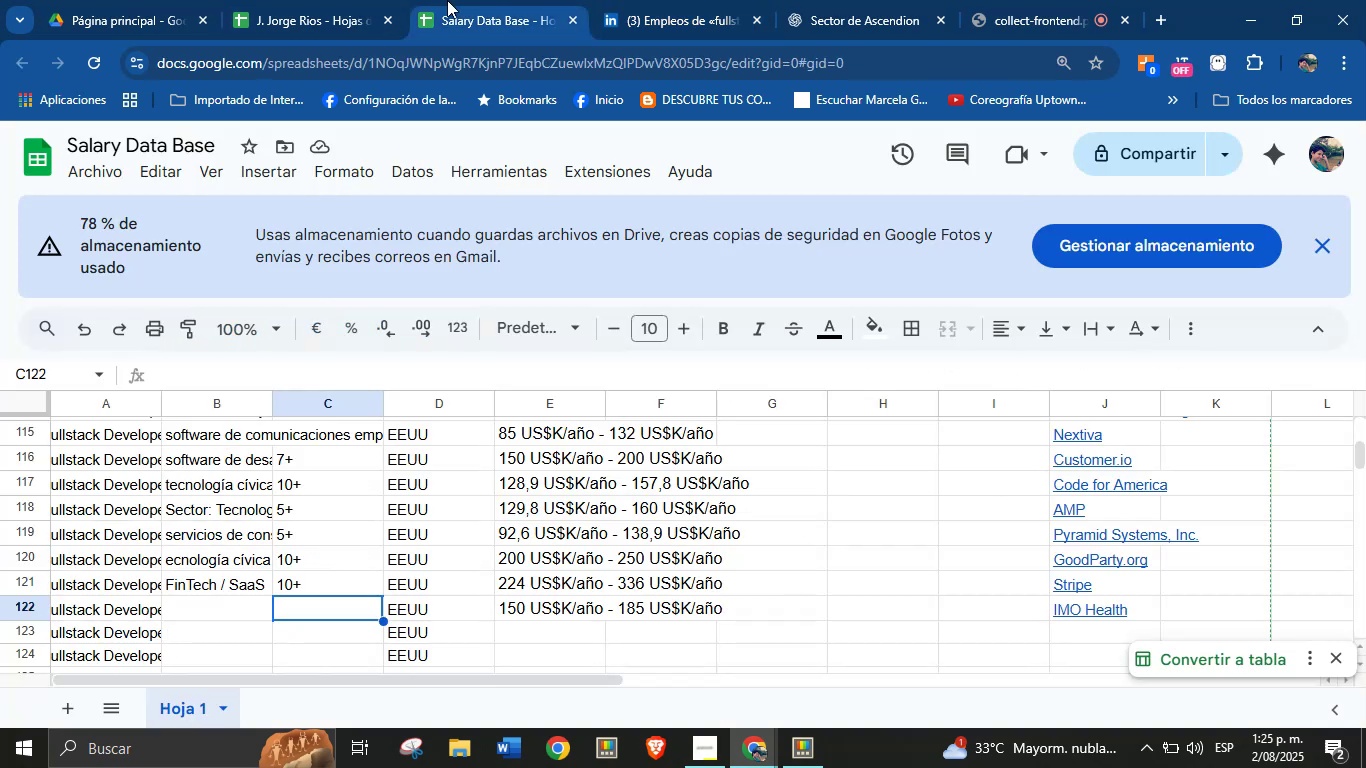 
type(10=)
 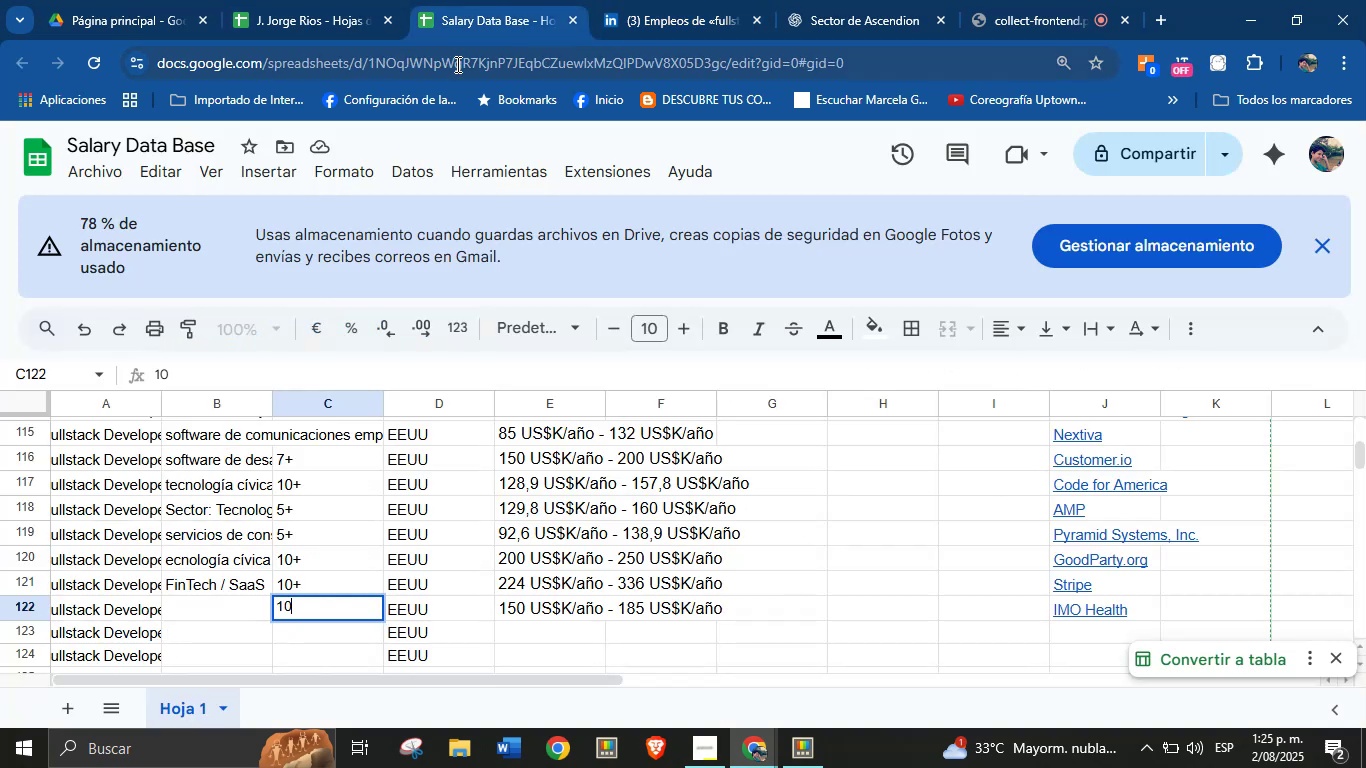 
key(Enter)
 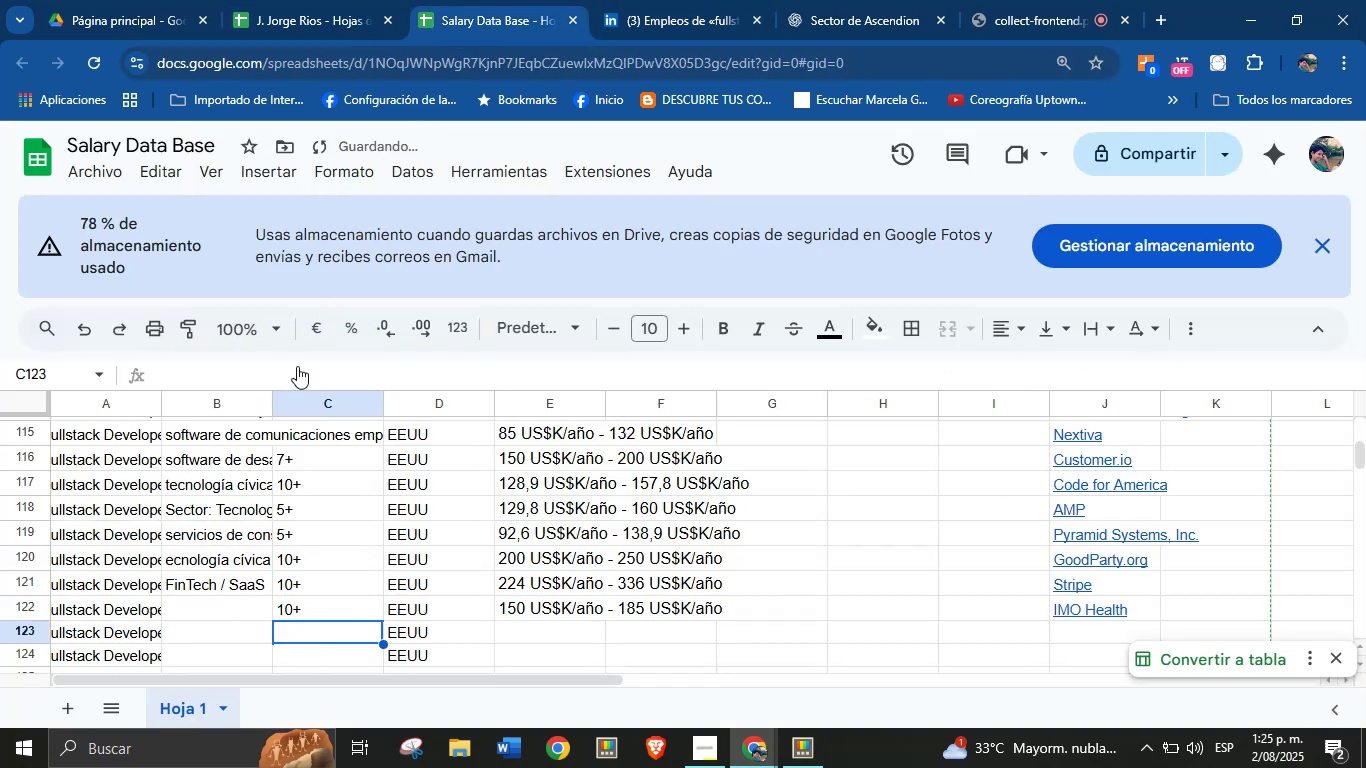 
left_click([258, 612])
 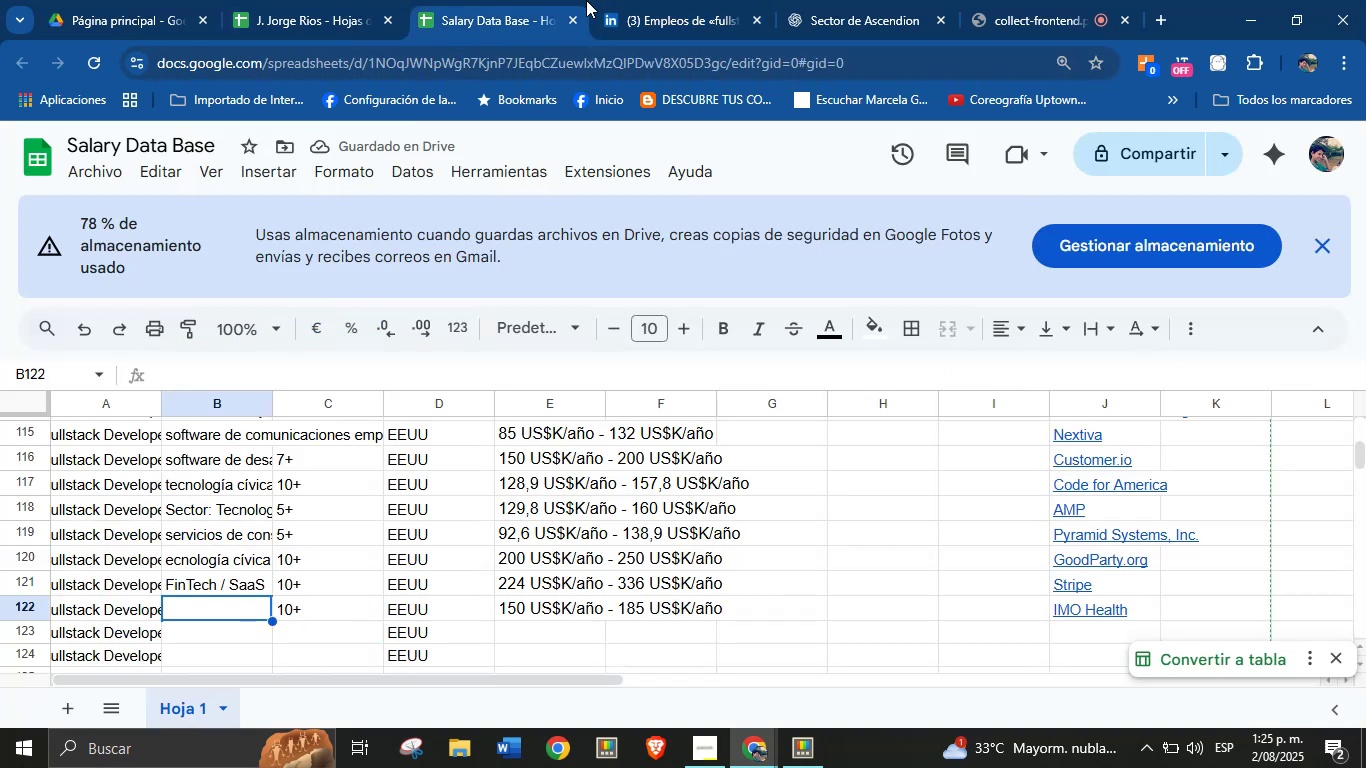 
left_click([653, 0])
 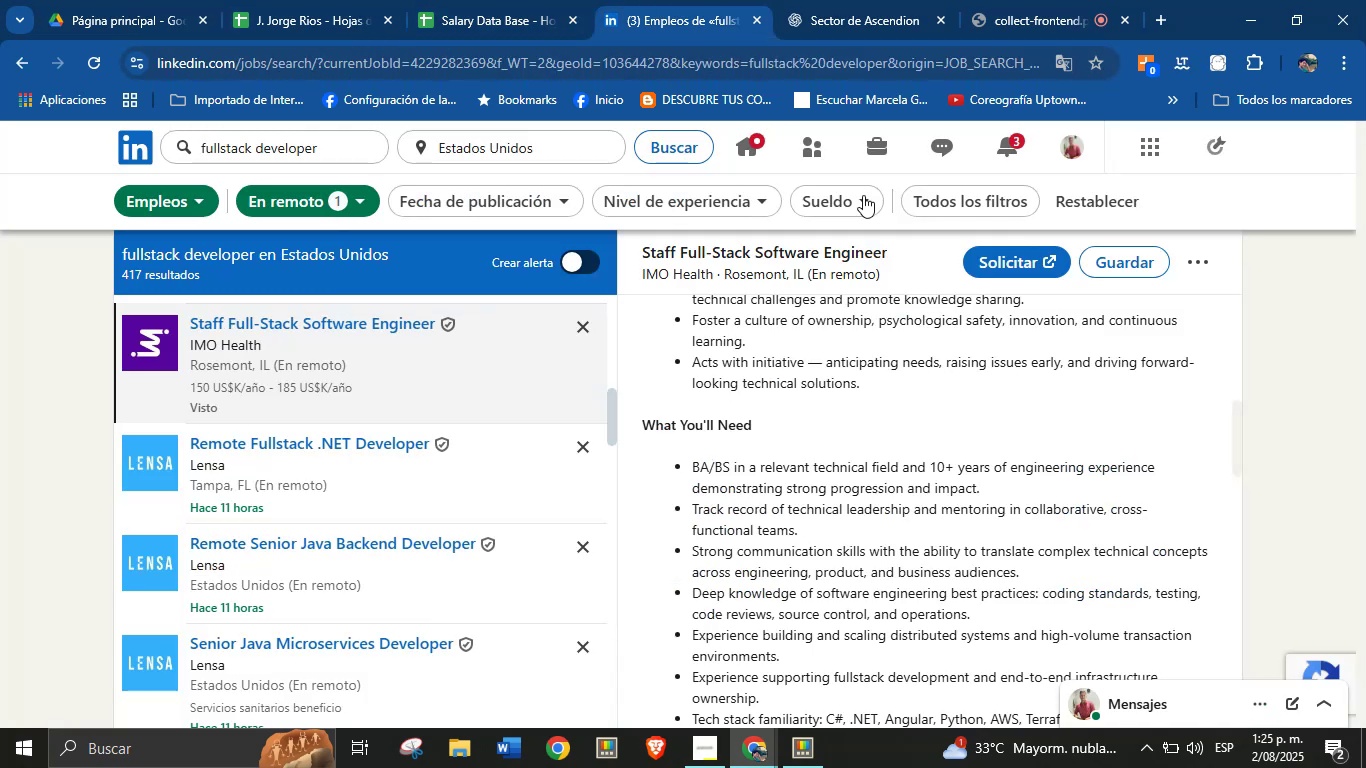 
scroll: coordinate [863, 438], scroll_direction: up, amount: 17.0
 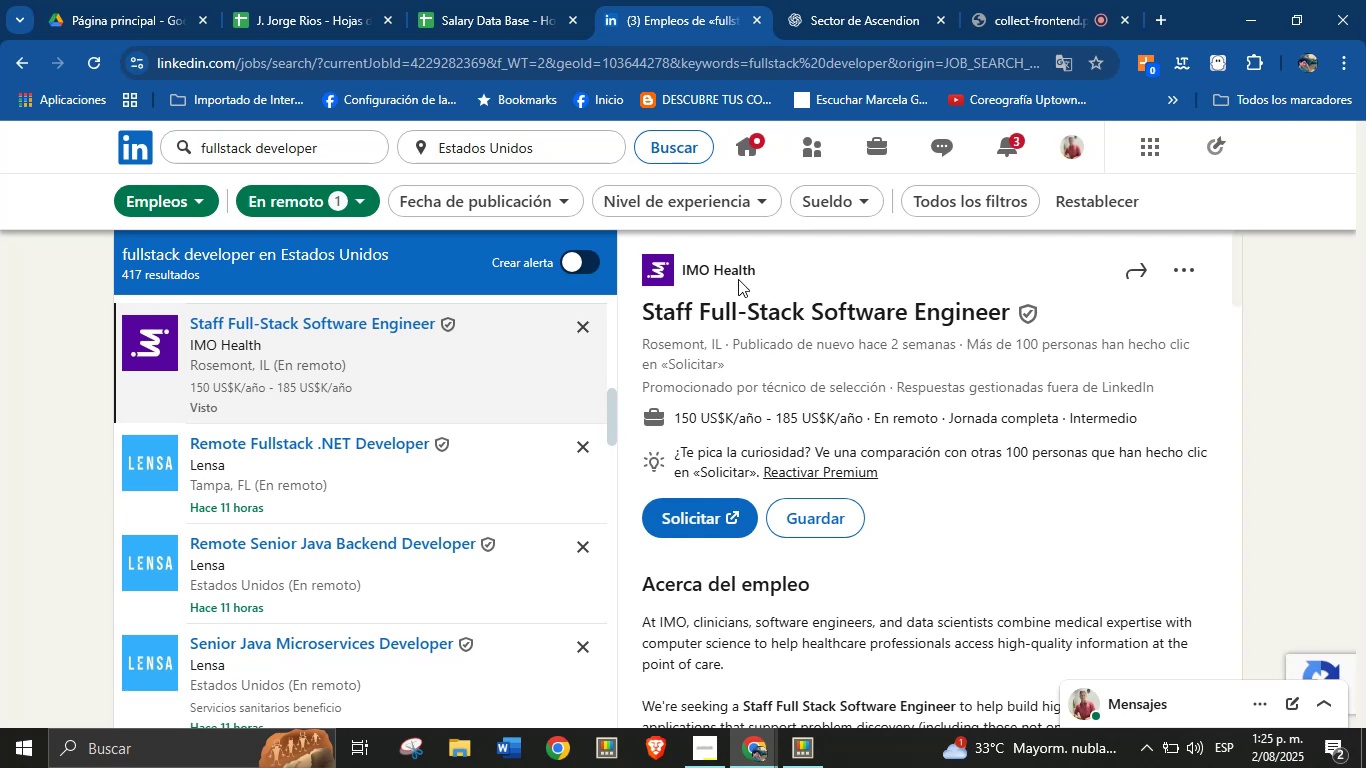 
right_click([737, 269])
 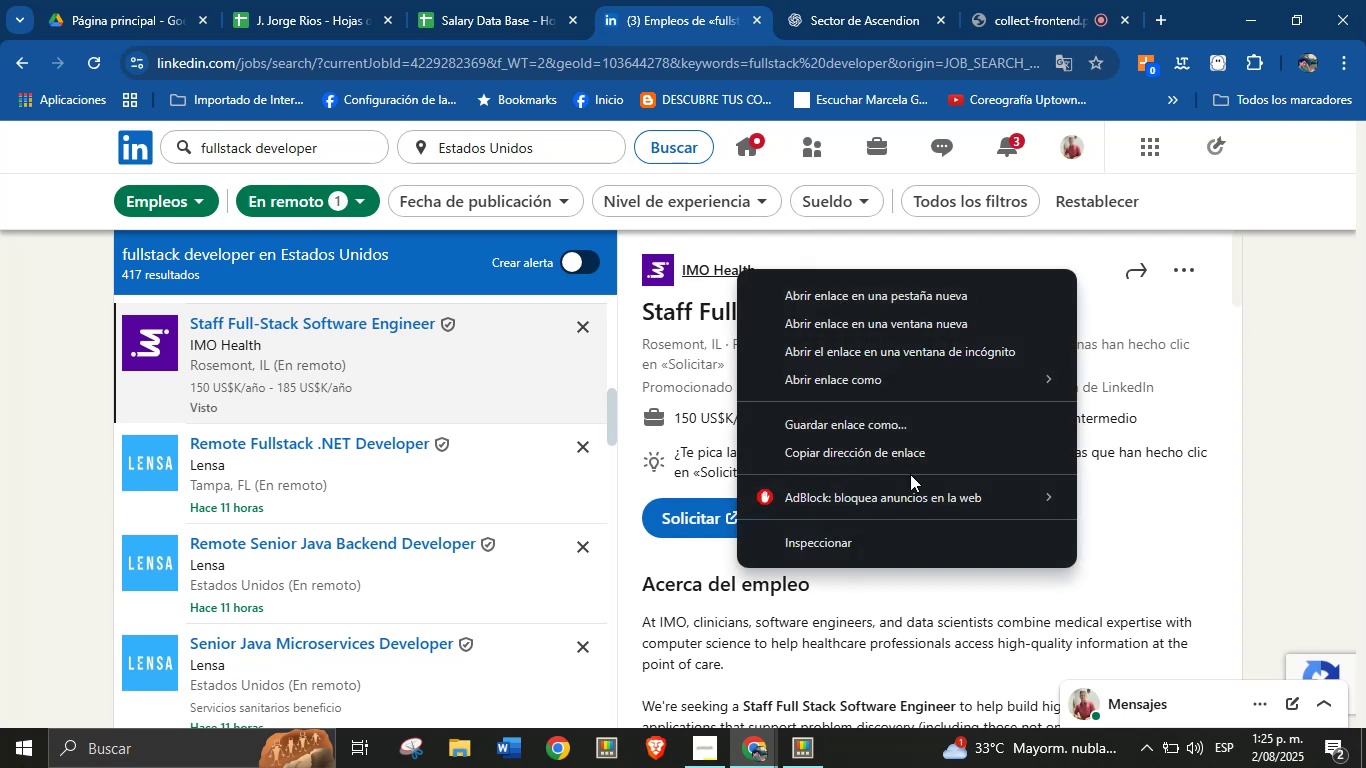 
left_click([910, 460])
 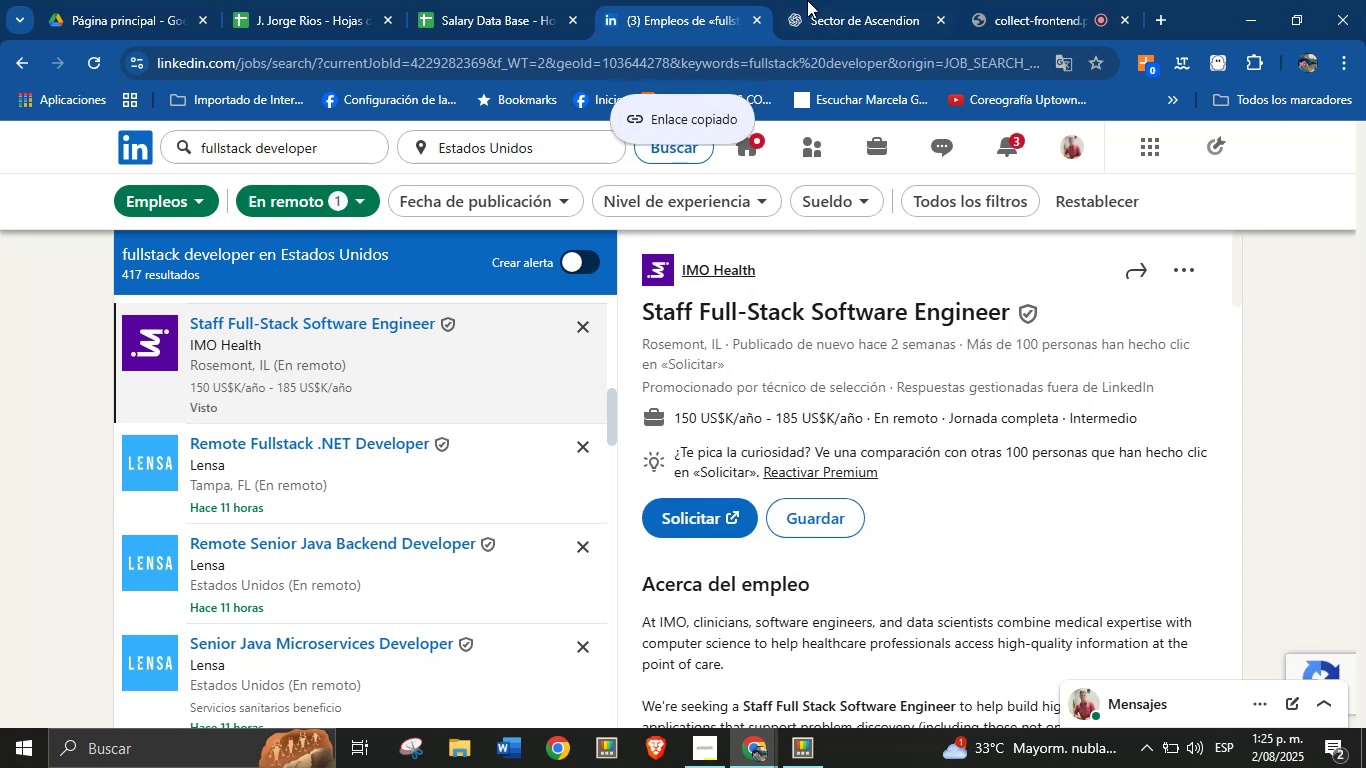 
left_click([807, 0])
 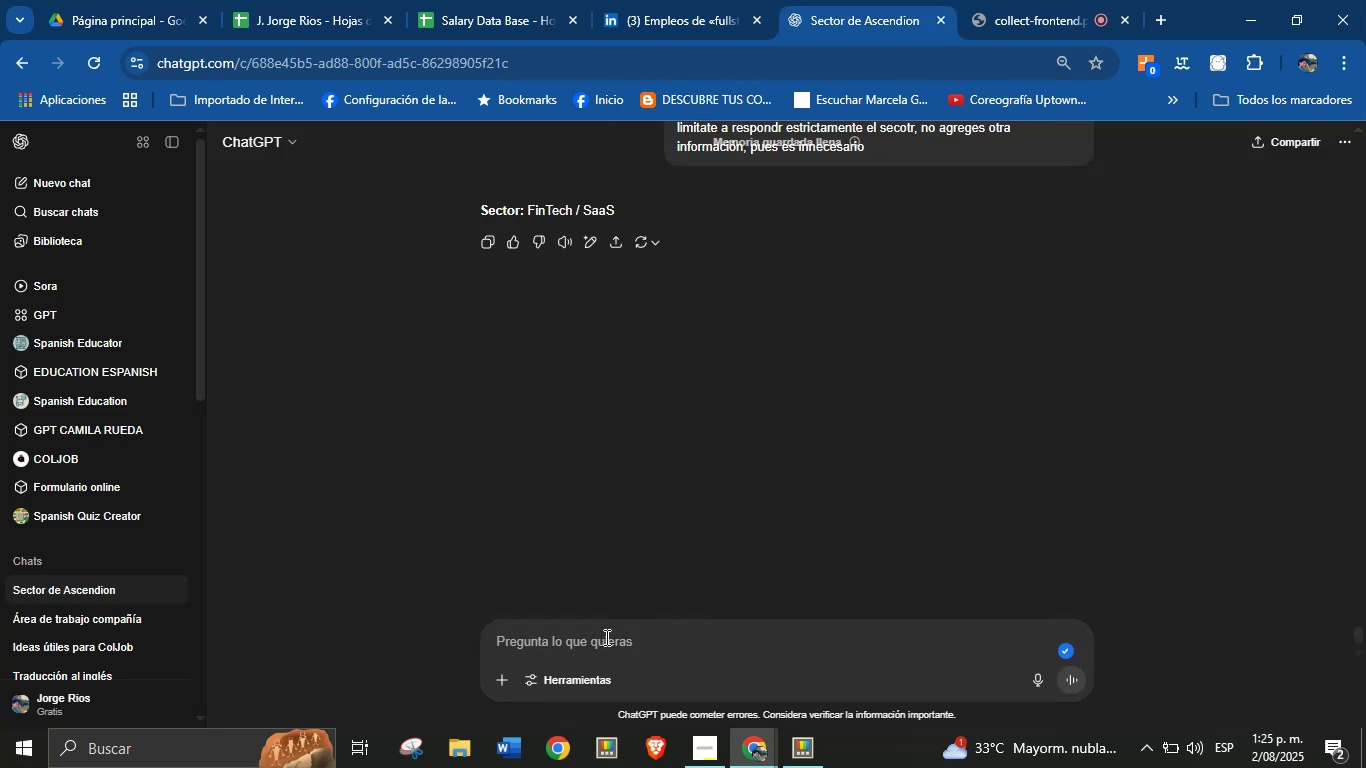 
left_click([605, 637])
 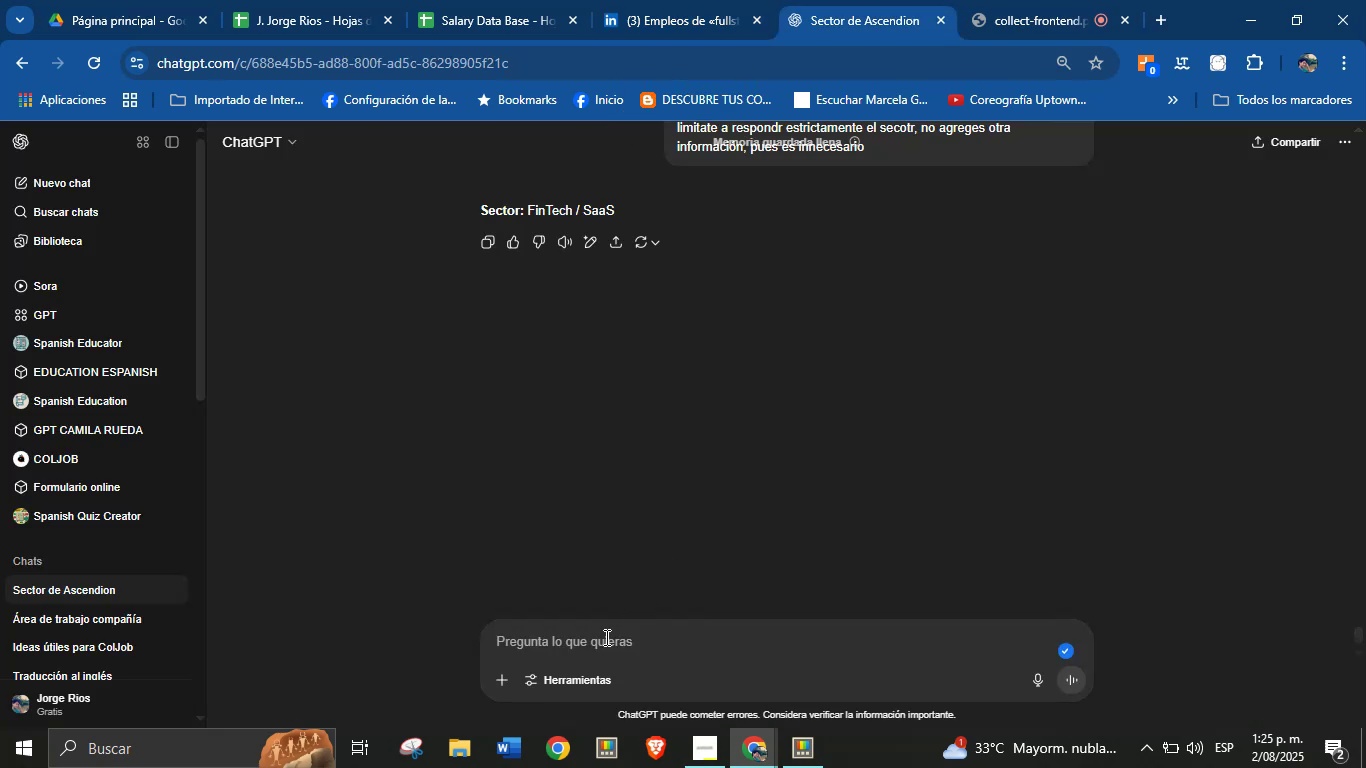 
key(Break)
 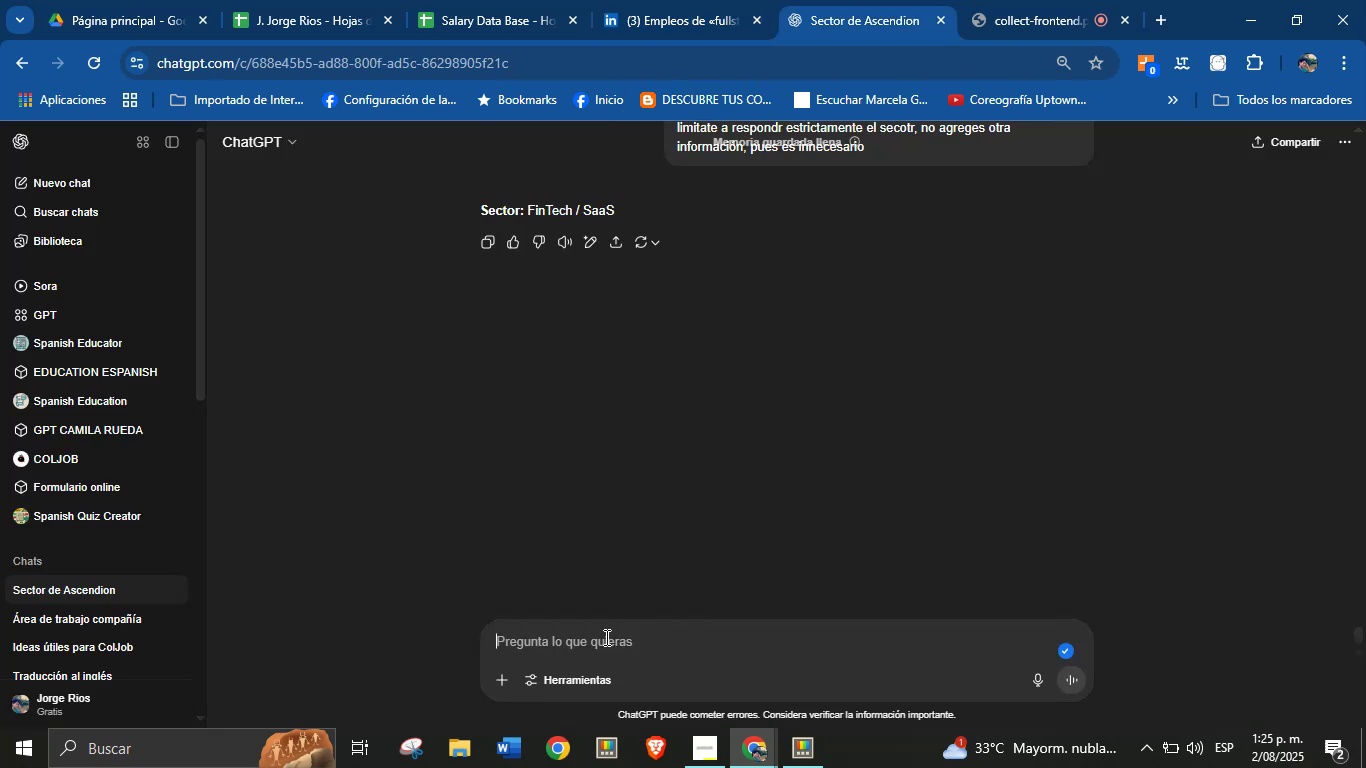 
key(Control+V)
 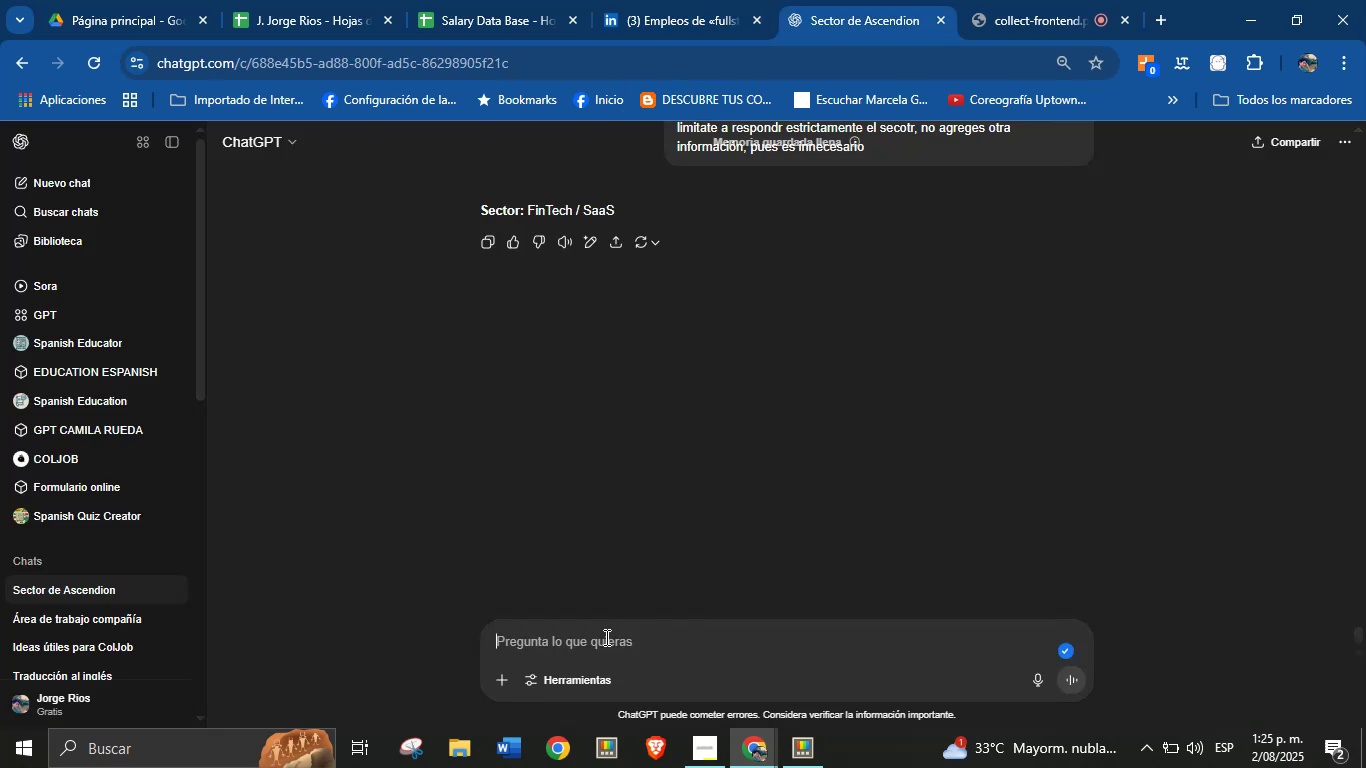 
key(Control+ControlLeft)
 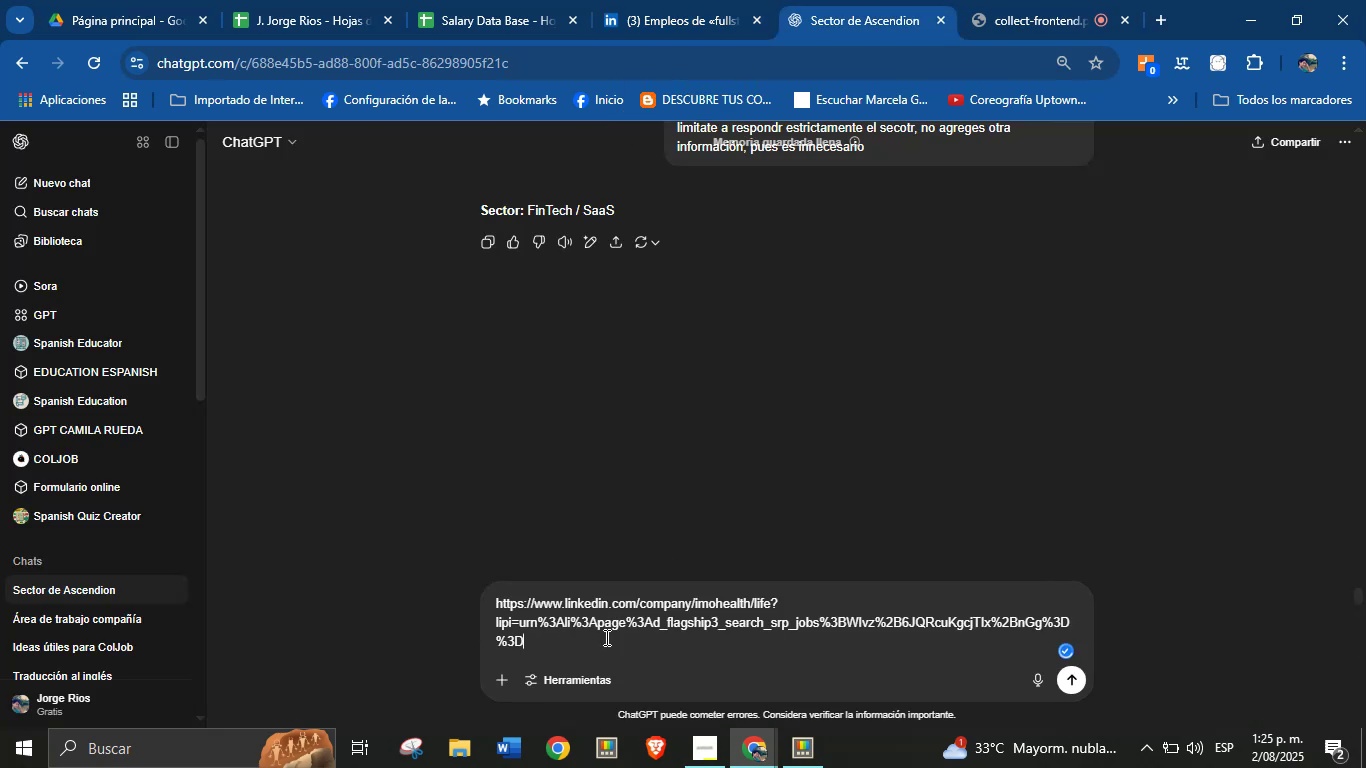 
key(Enter)
 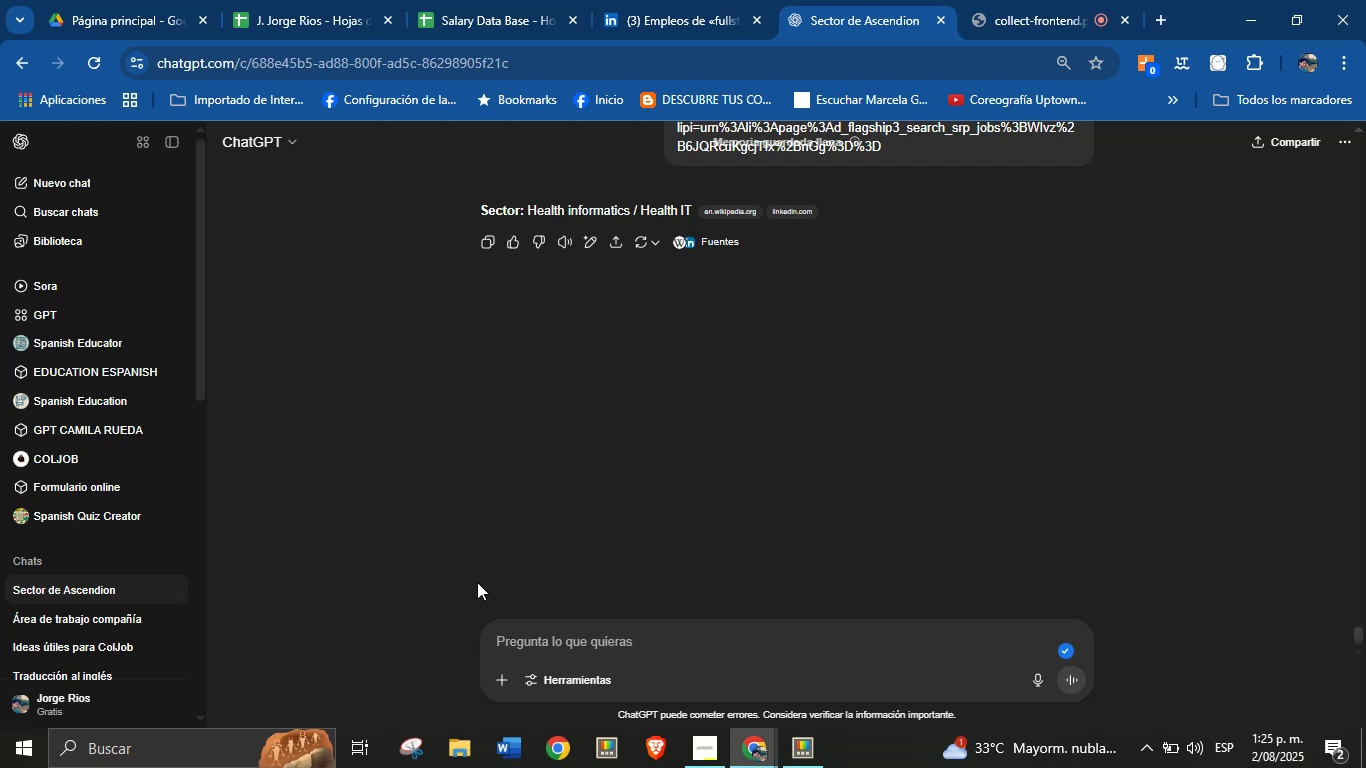 
wait(25.17)
 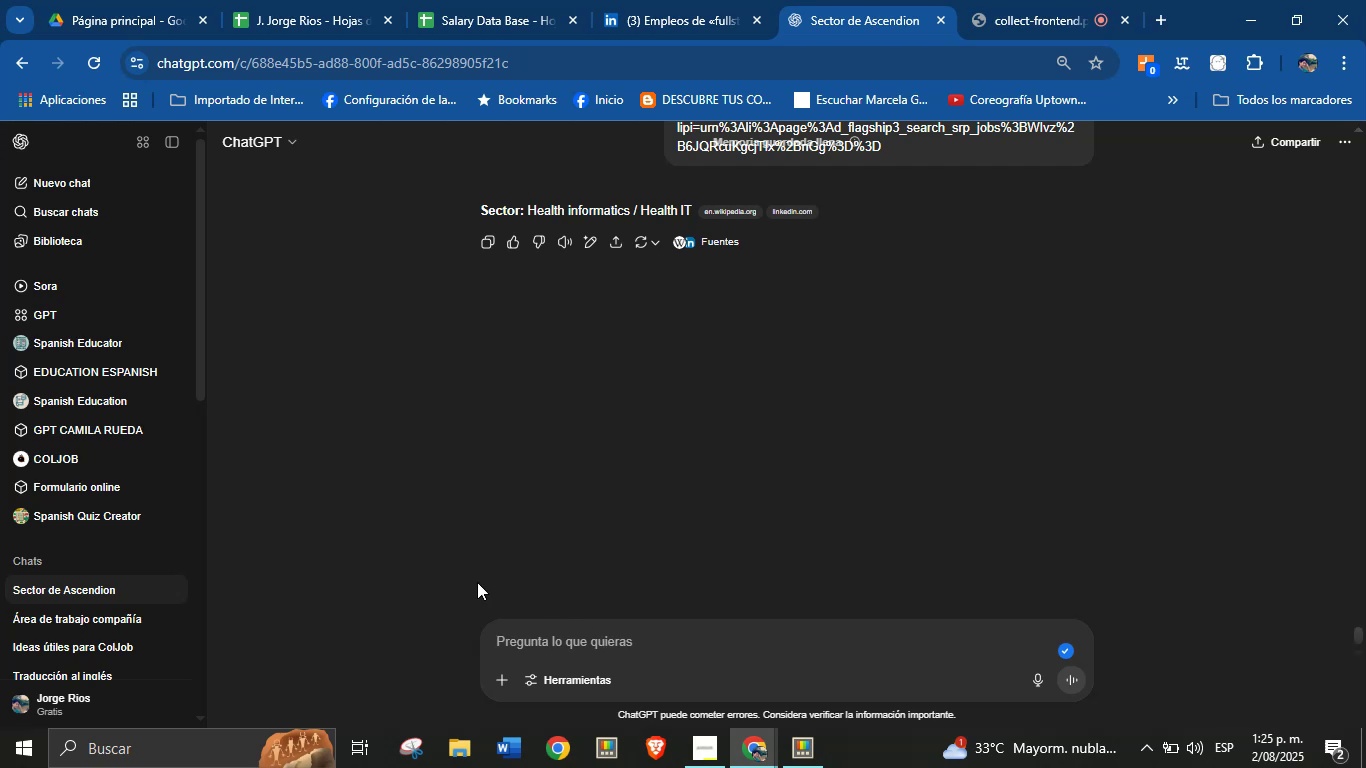 
double_click([607, 208])
 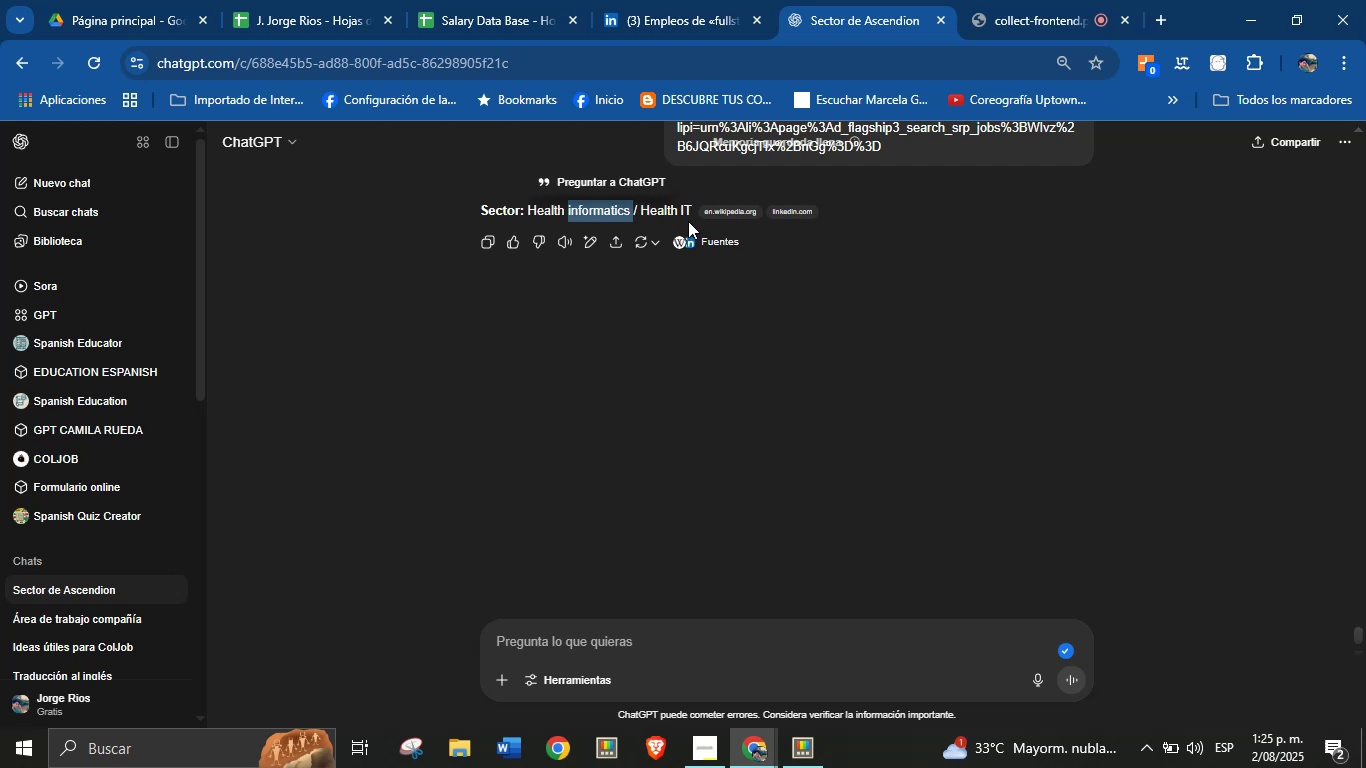 
left_click_drag(start_coordinate=[691, 213], to_coordinate=[527, 214])
 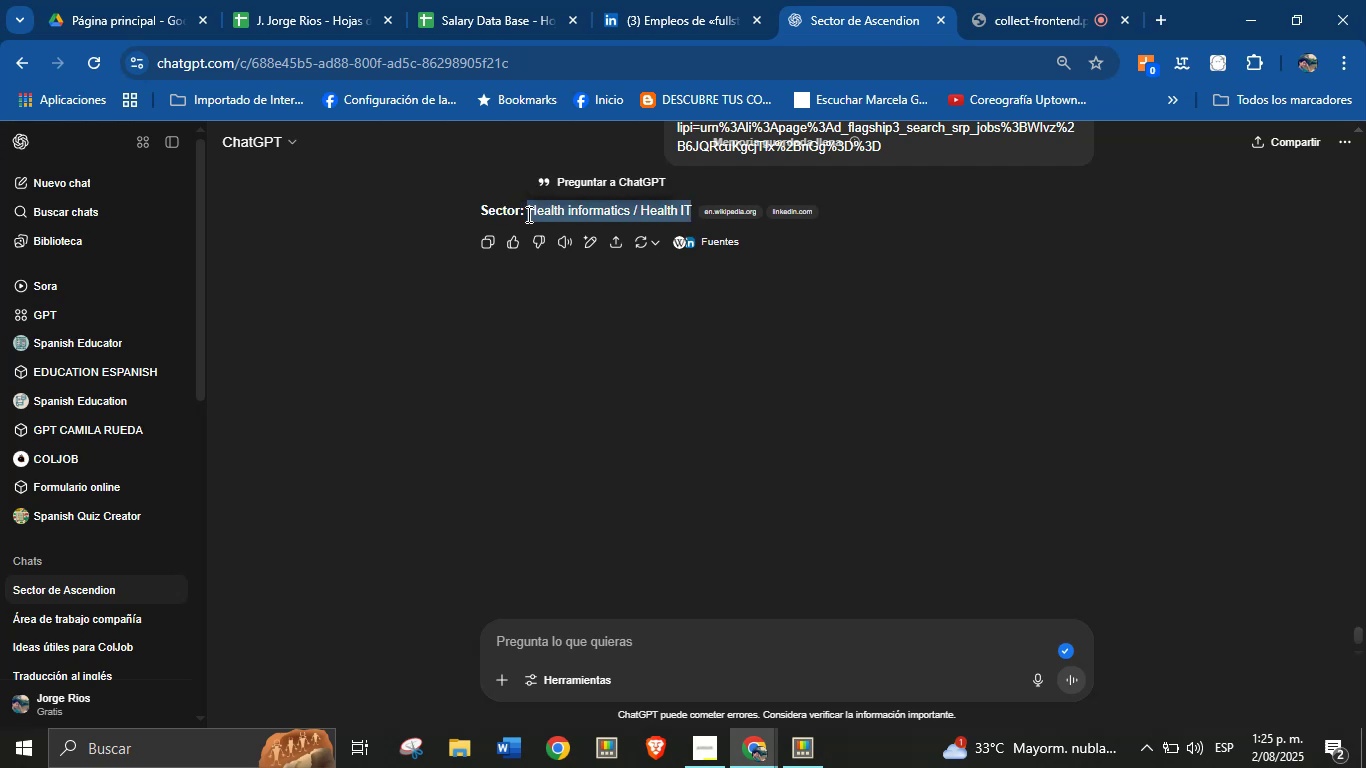 
key(Alt+Control+ControlLeft)
 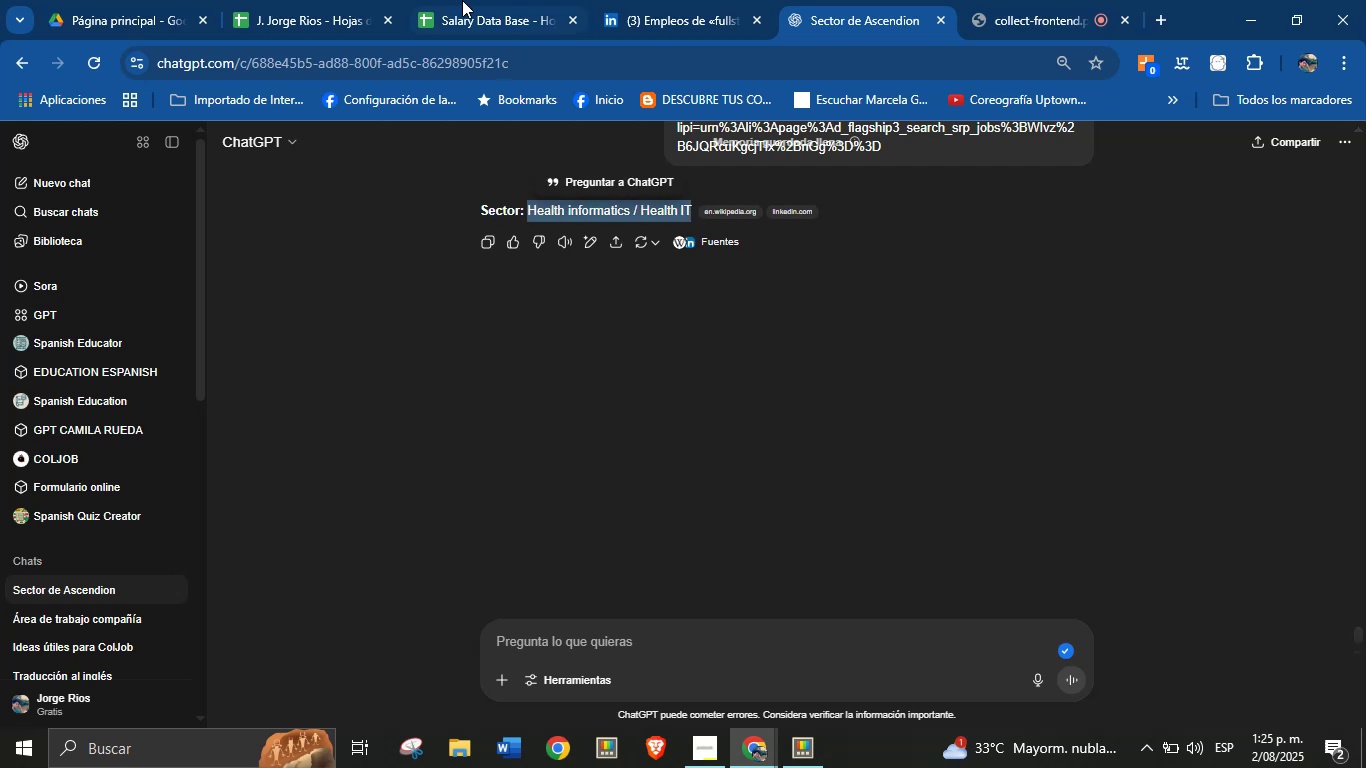 
key(Alt+AltLeft)
 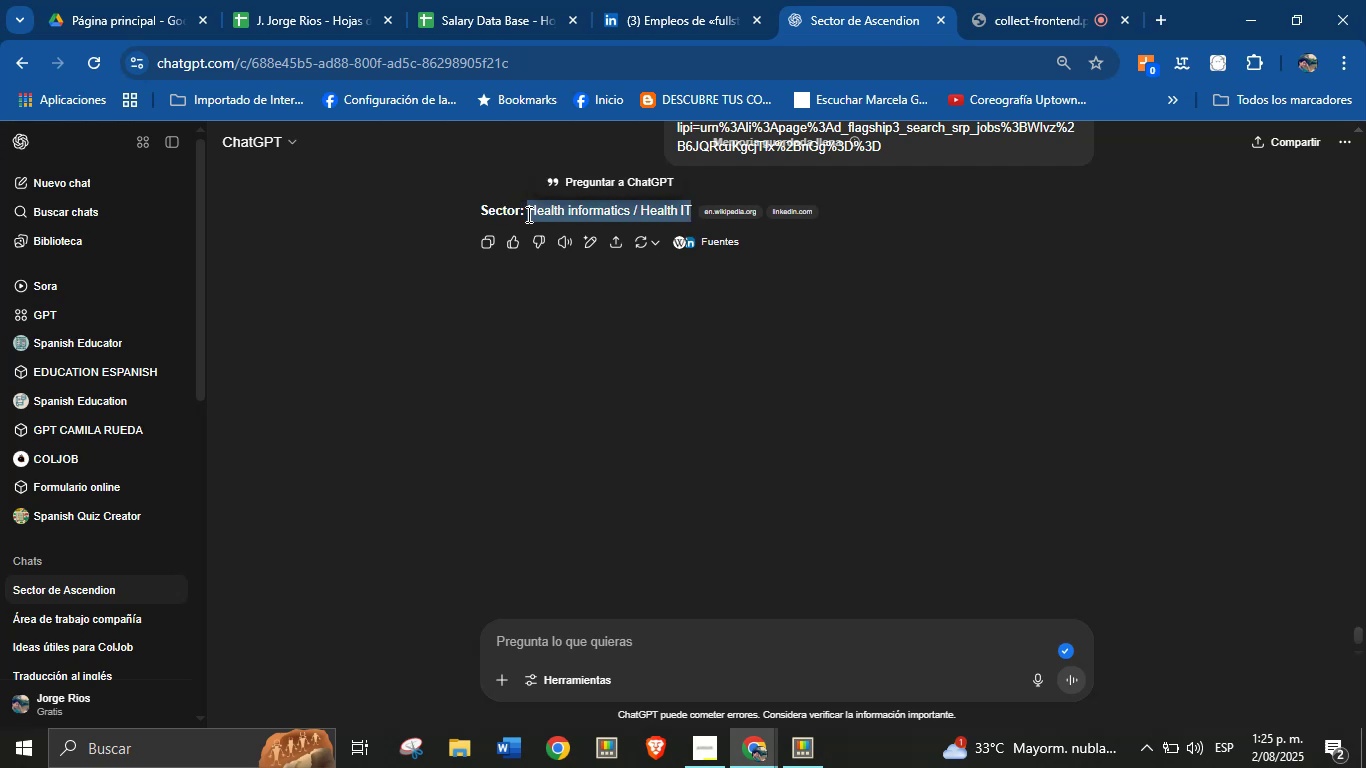 
key(Alt+Control+C)
 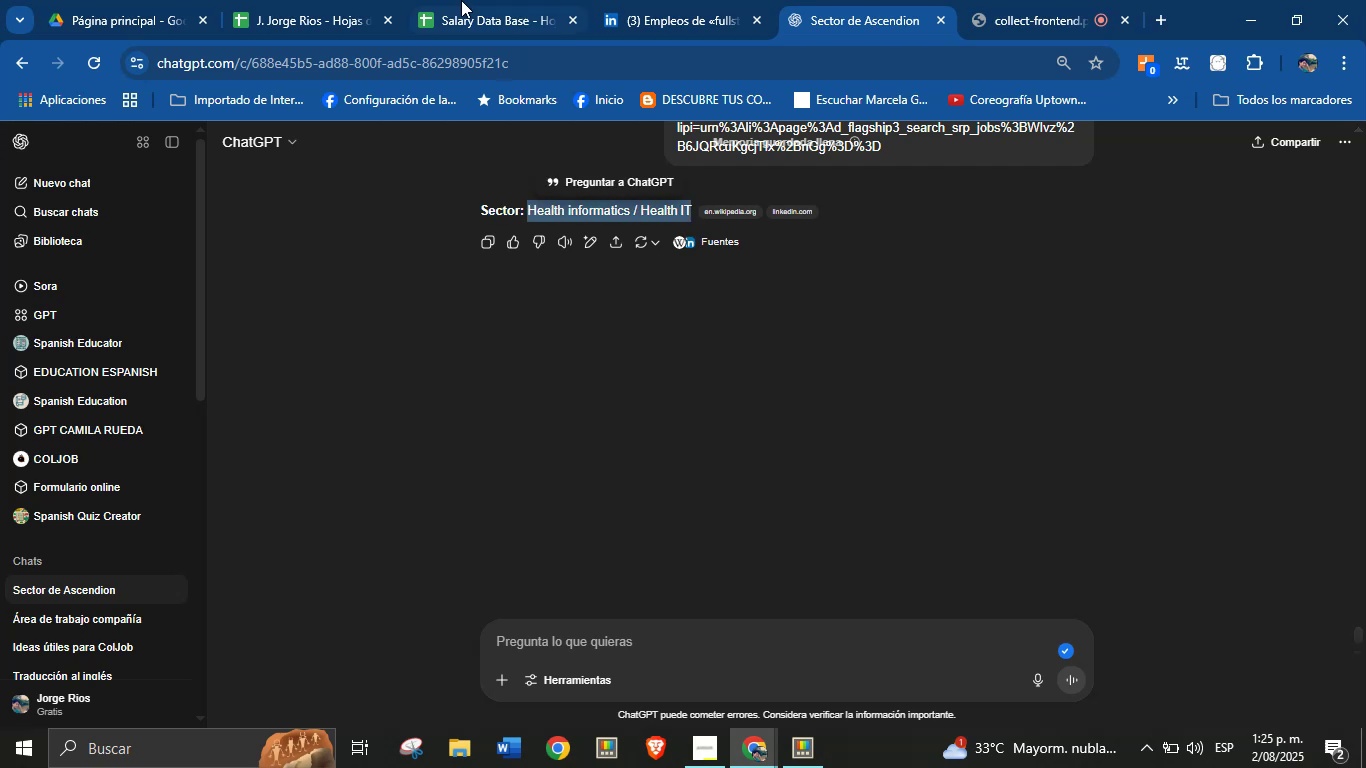 
left_click([465, 0])
 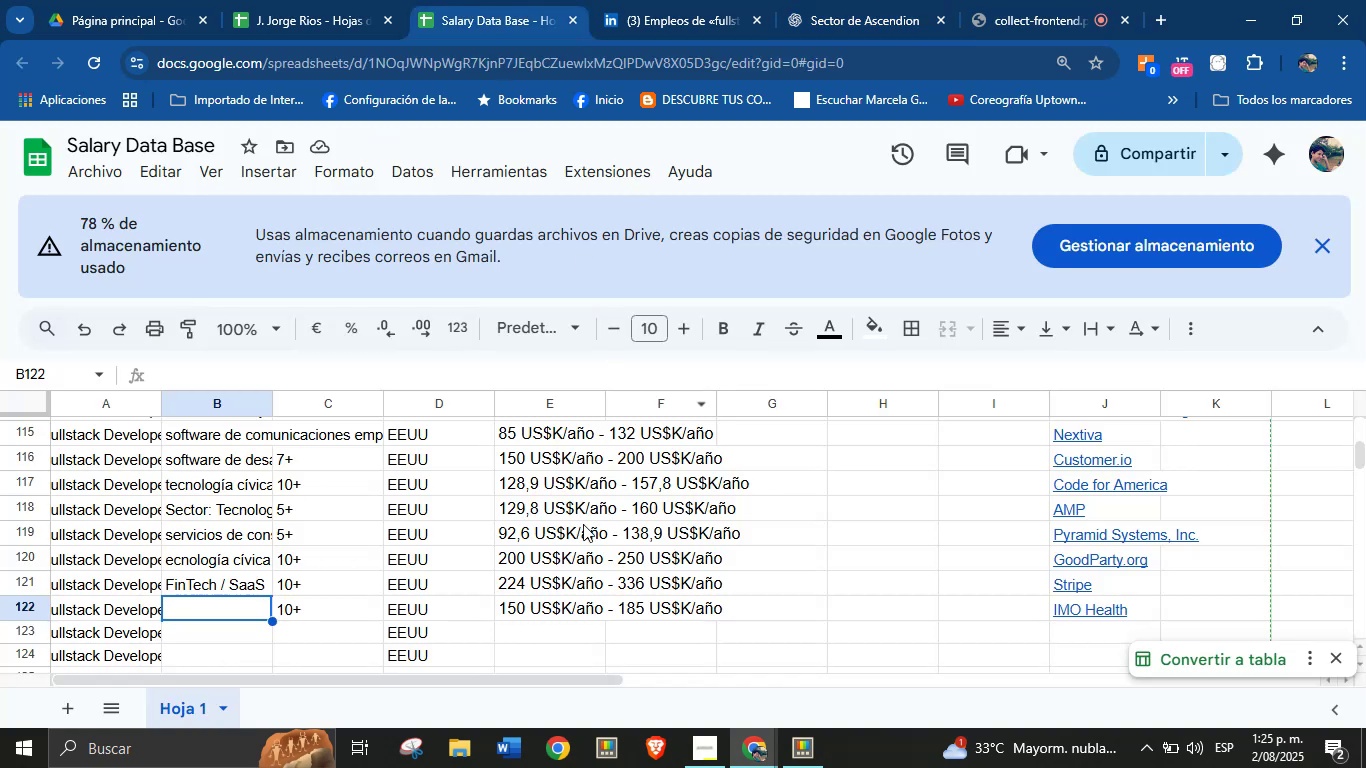 
key(Break)
 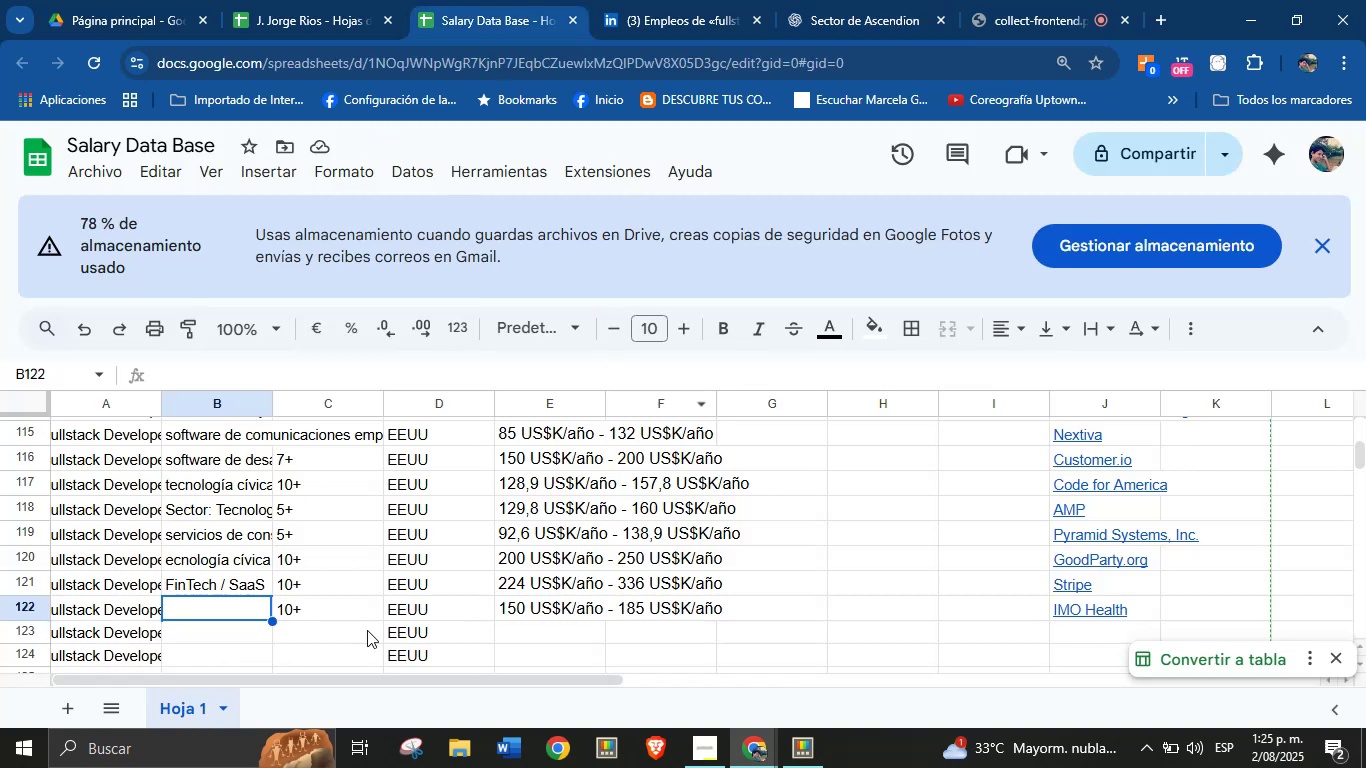 
key(Control+ControlLeft)
 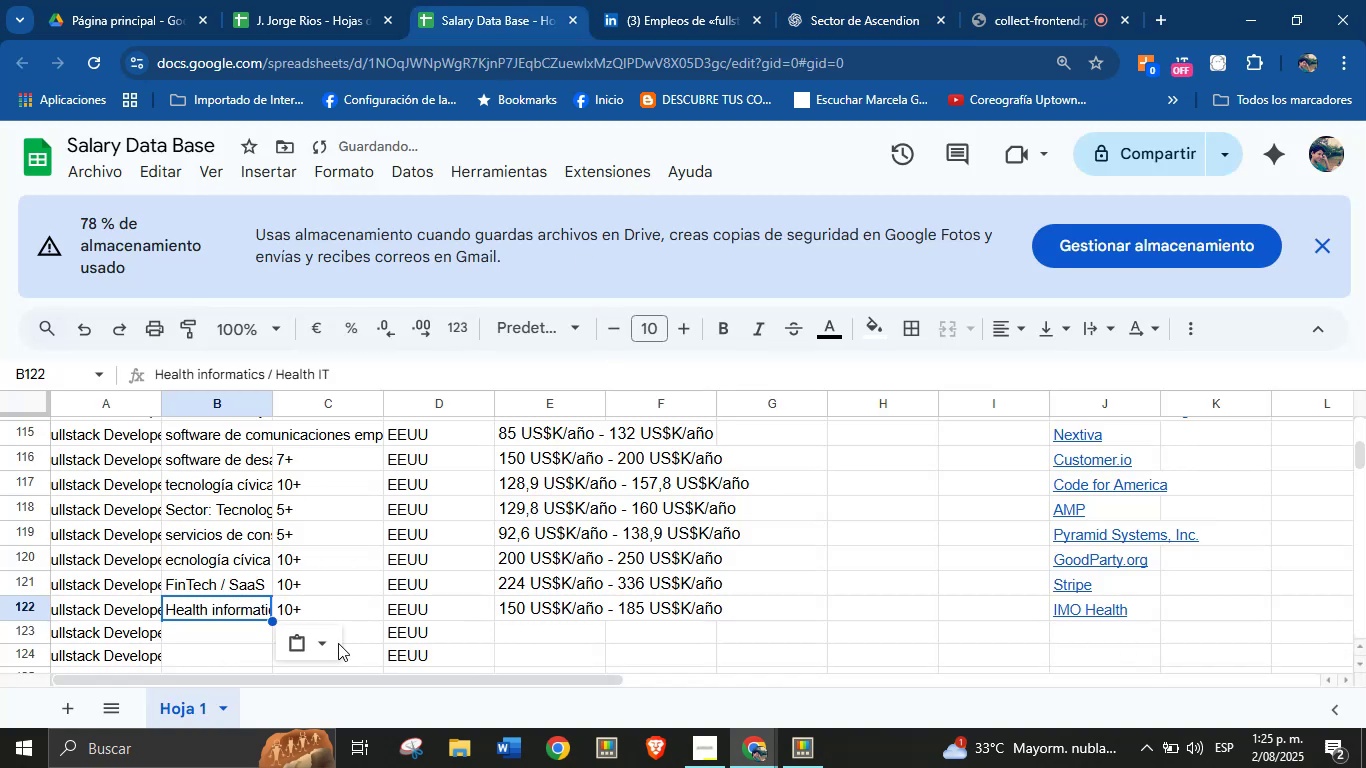 
key(Control+V)
 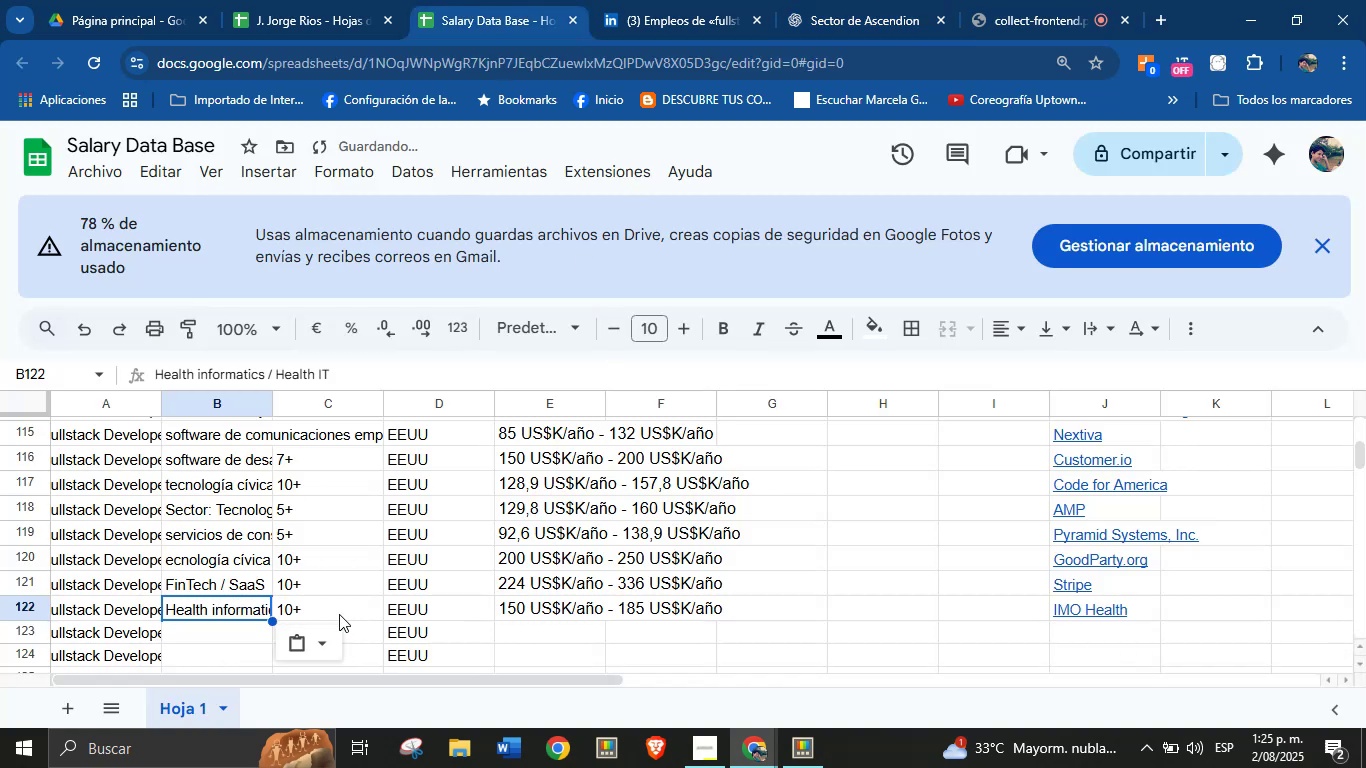 
left_click([200, 639])
 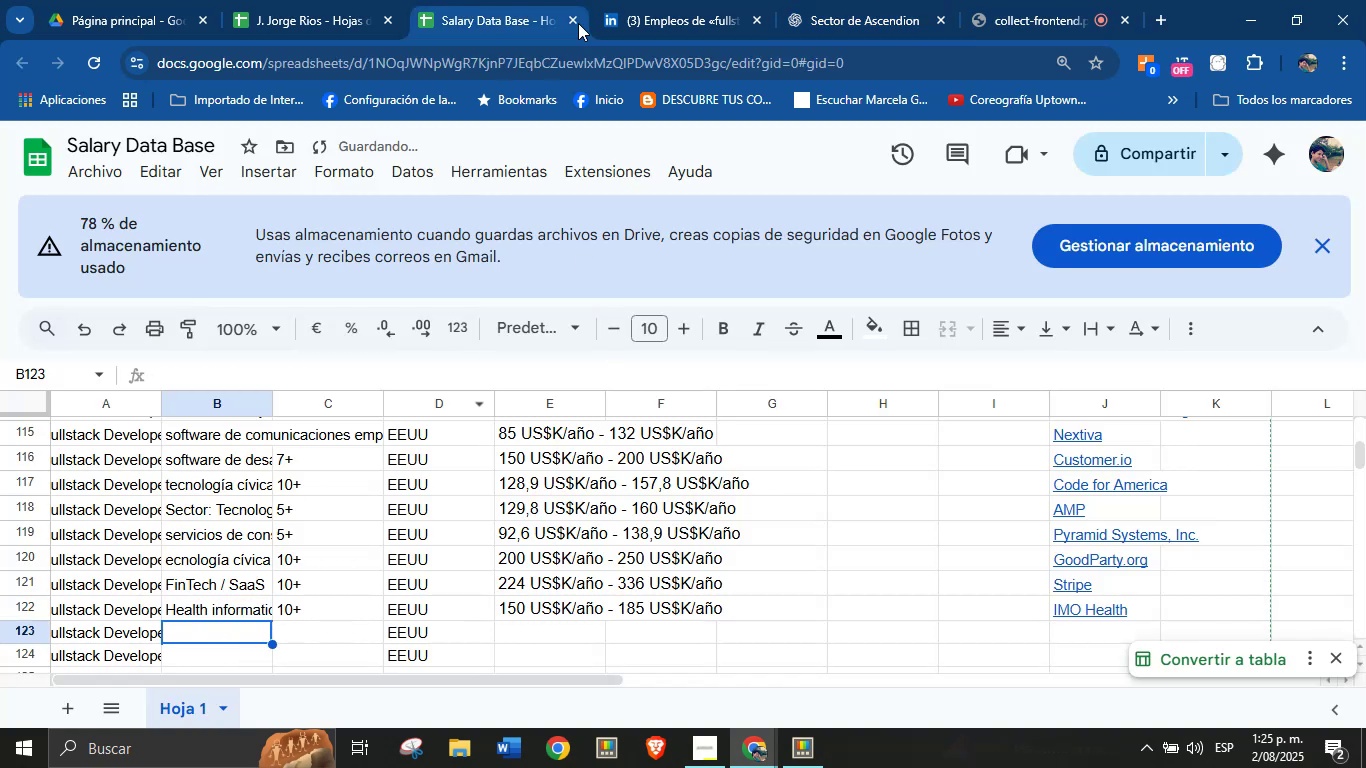 
left_click([629, 0])
 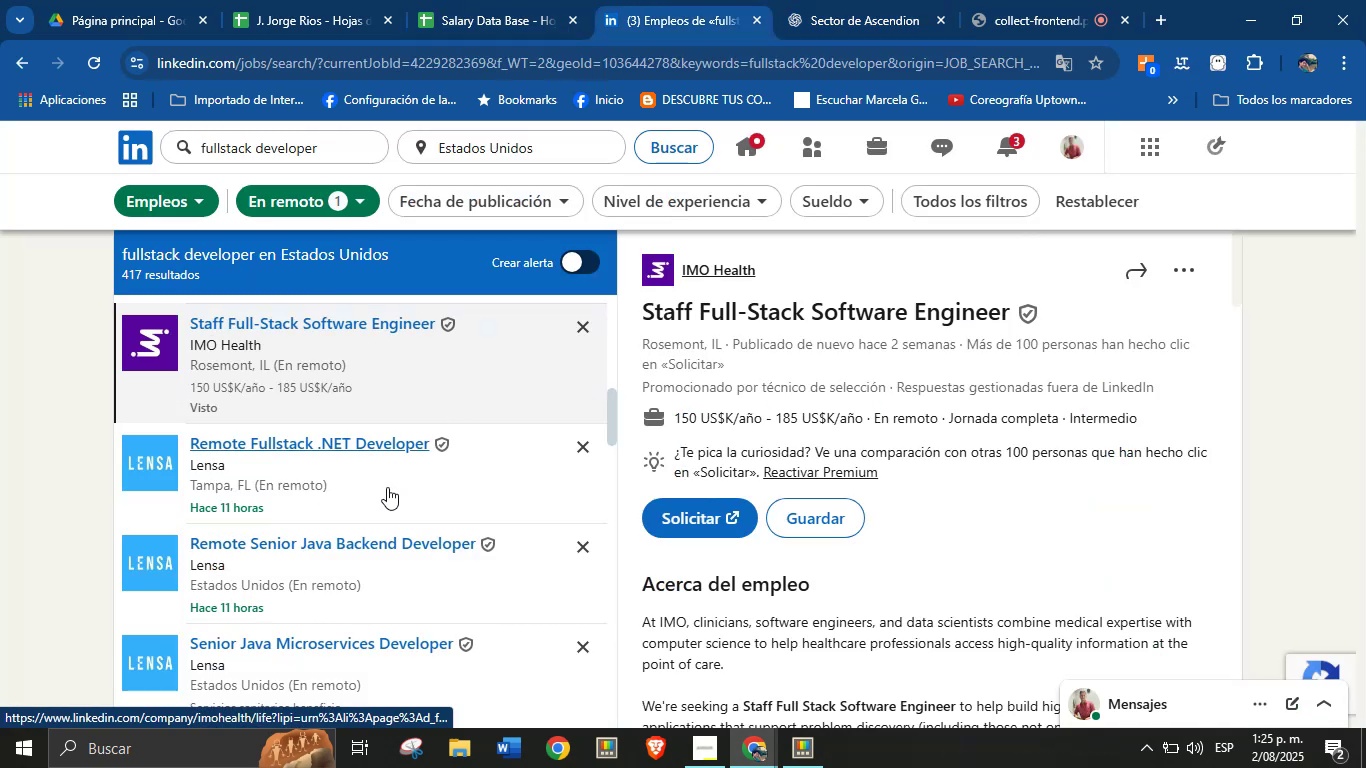 
scroll: coordinate [395, 491], scroll_direction: down, amount: 7.0
 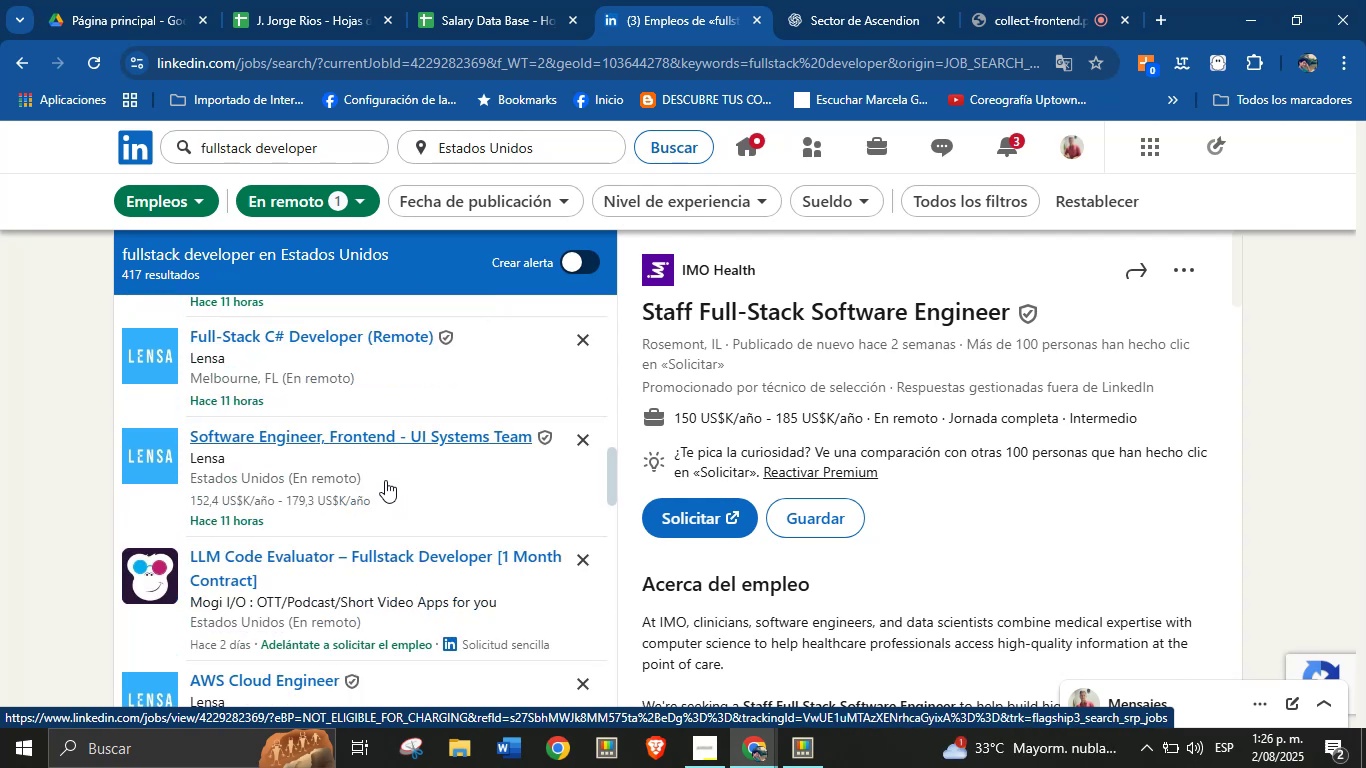 
left_click([387, 476])
 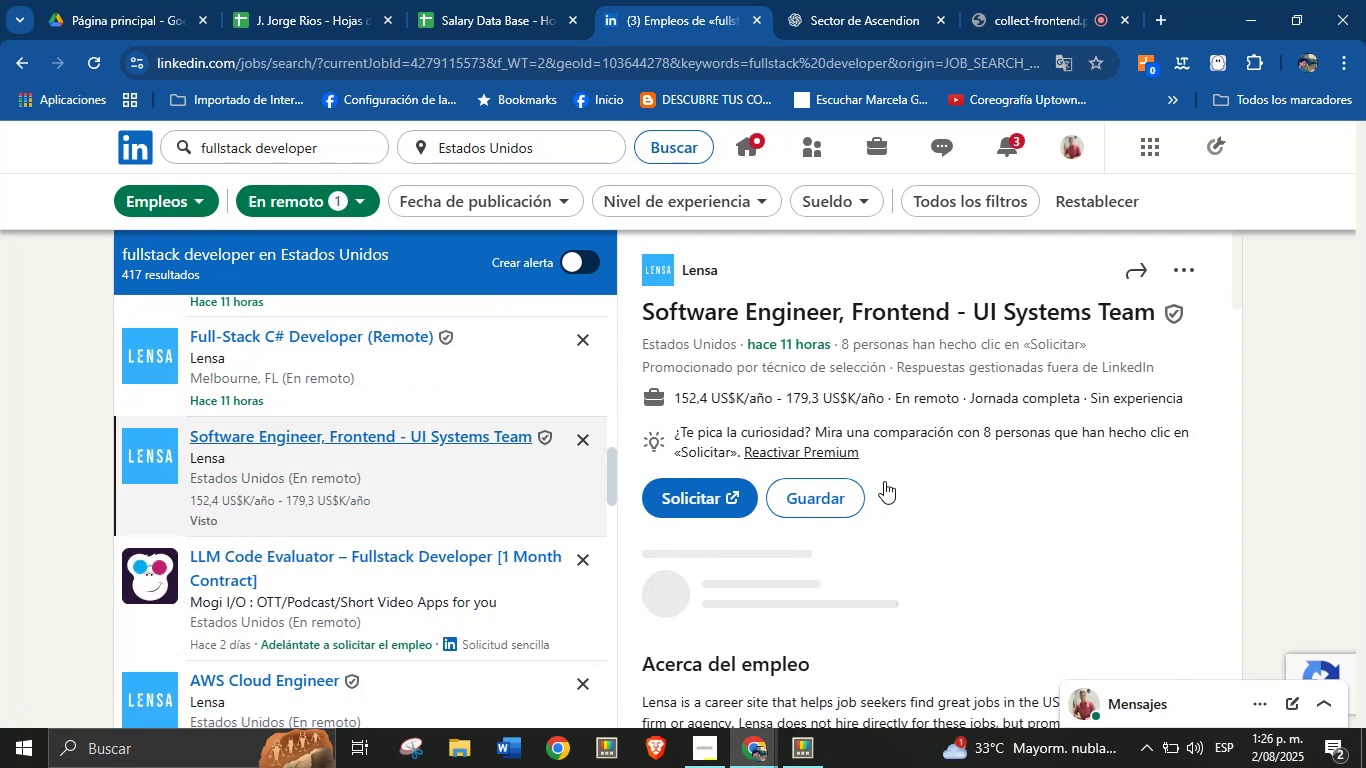 
wait(6.42)
 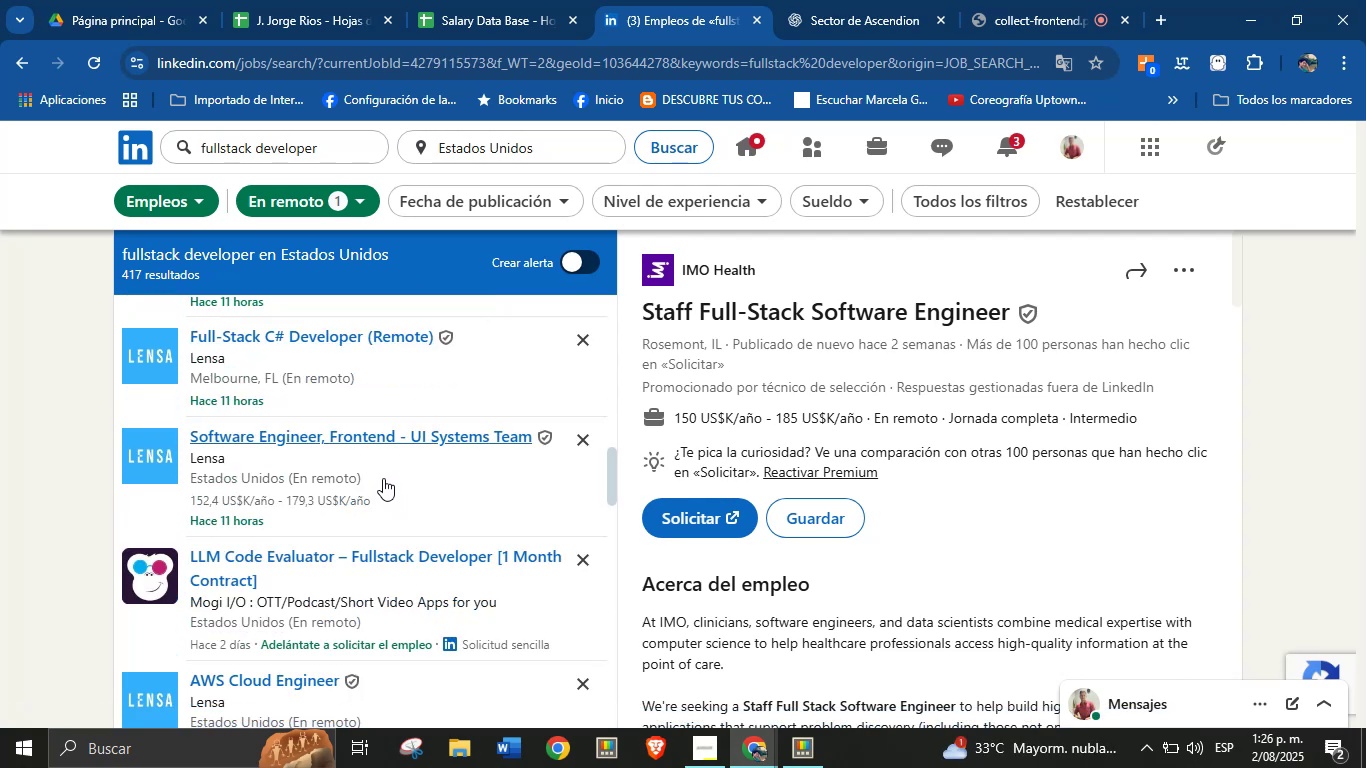 
left_click([926, 315])
 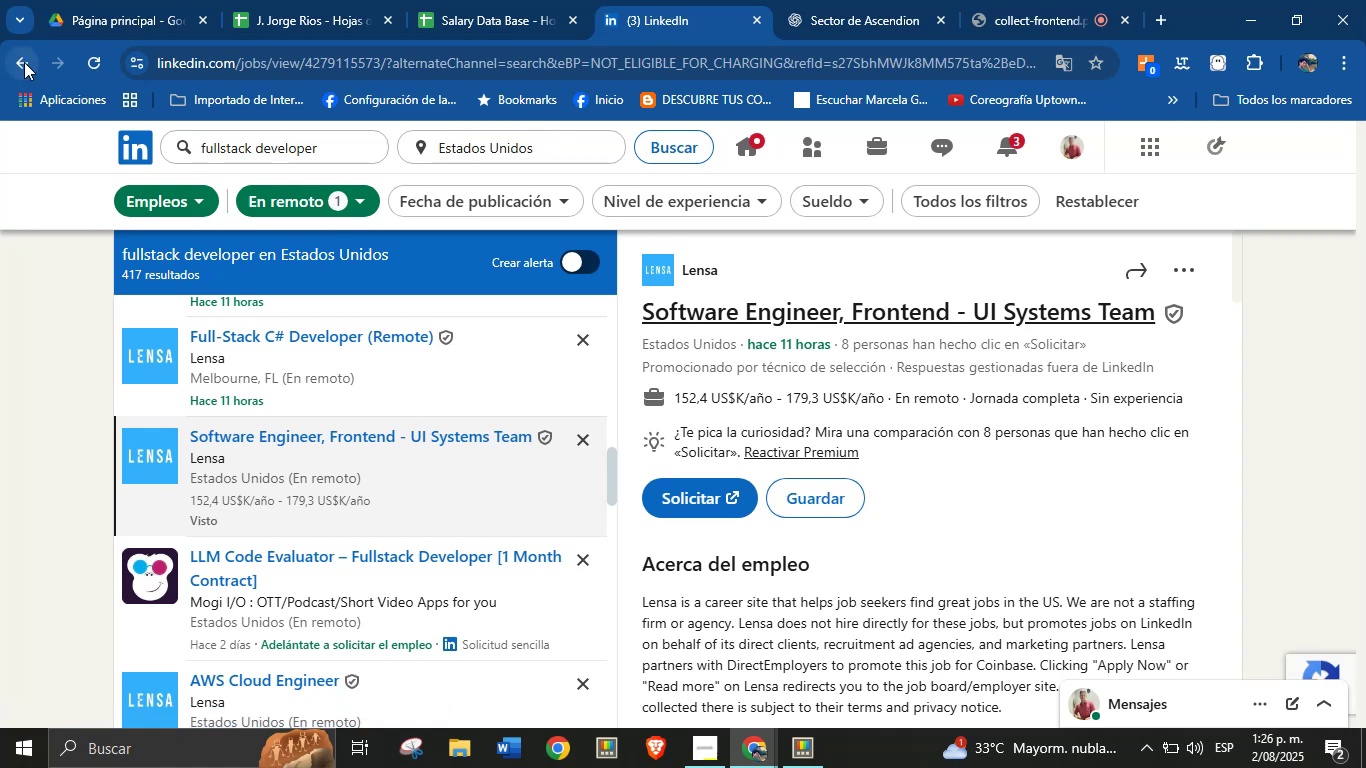 
left_click([24, 62])
 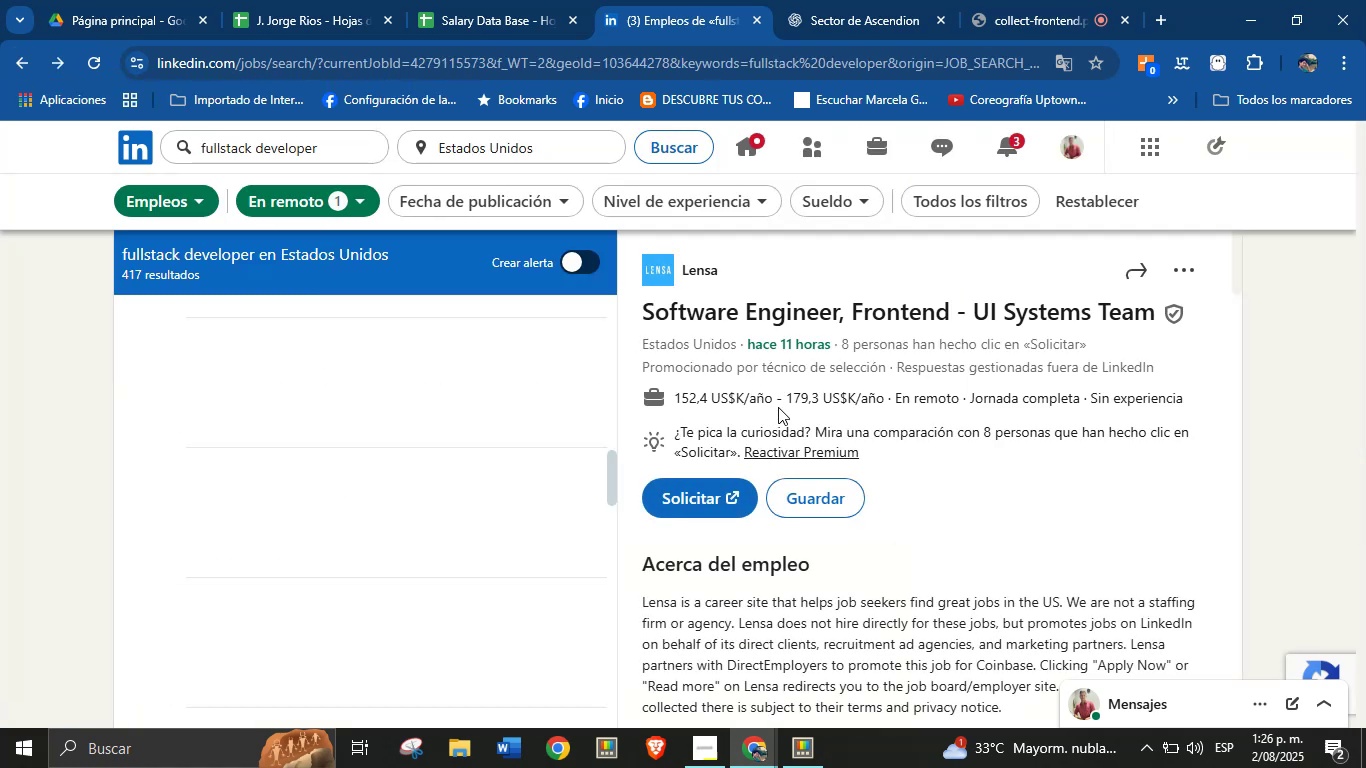 
scroll: coordinate [936, 484], scroll_direction: down, amount: 2.0
 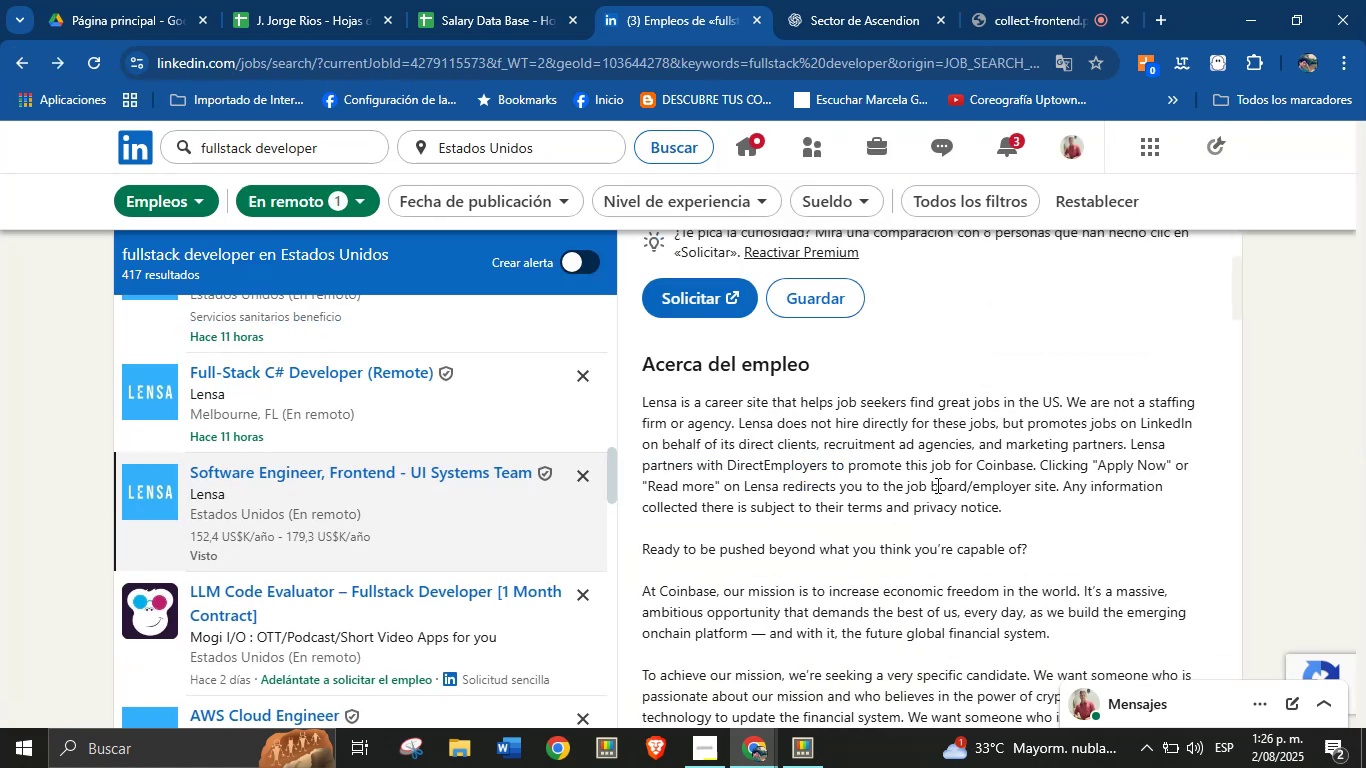 
scroll: coordinate [931, 464], scroll_direction: up, amount: 7.0
 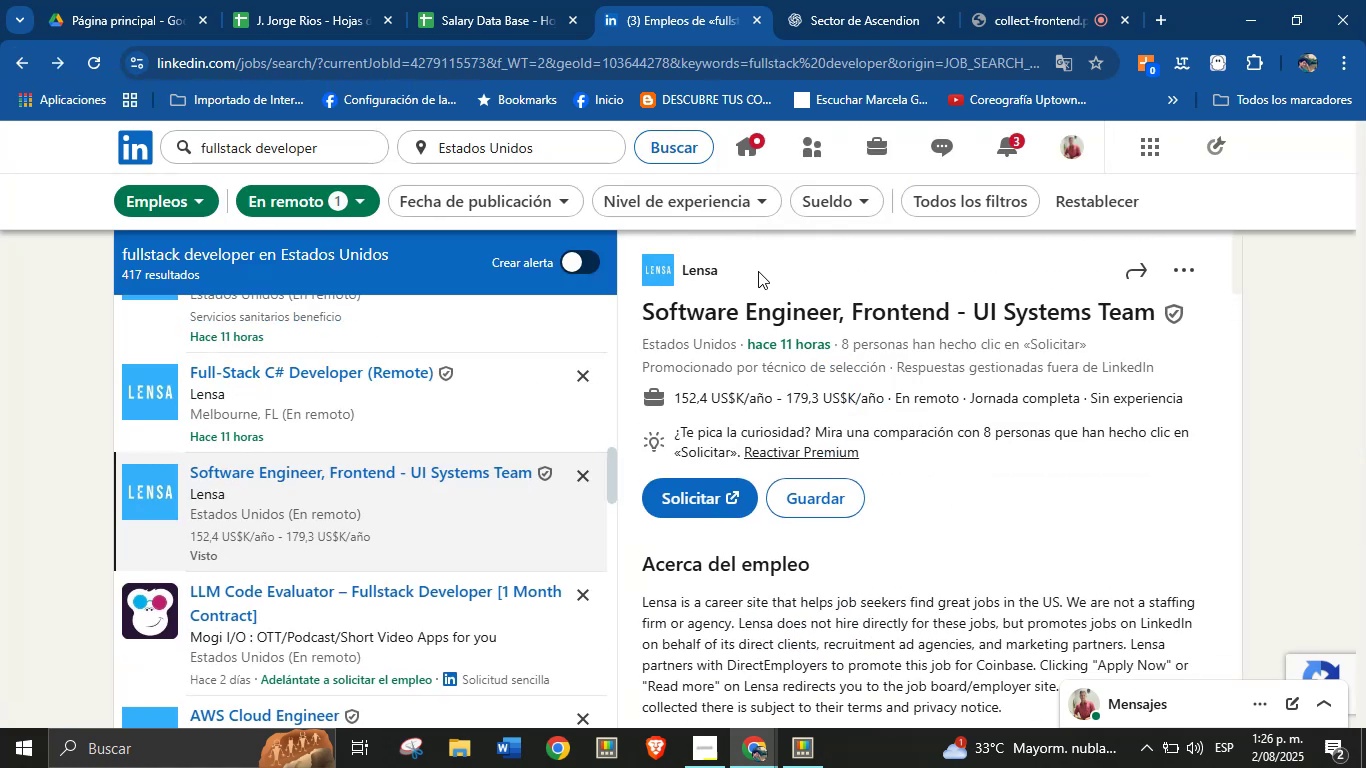 
left_click_drag(start_coordinate=[751, 273], to_coordinate=[682, 273])
 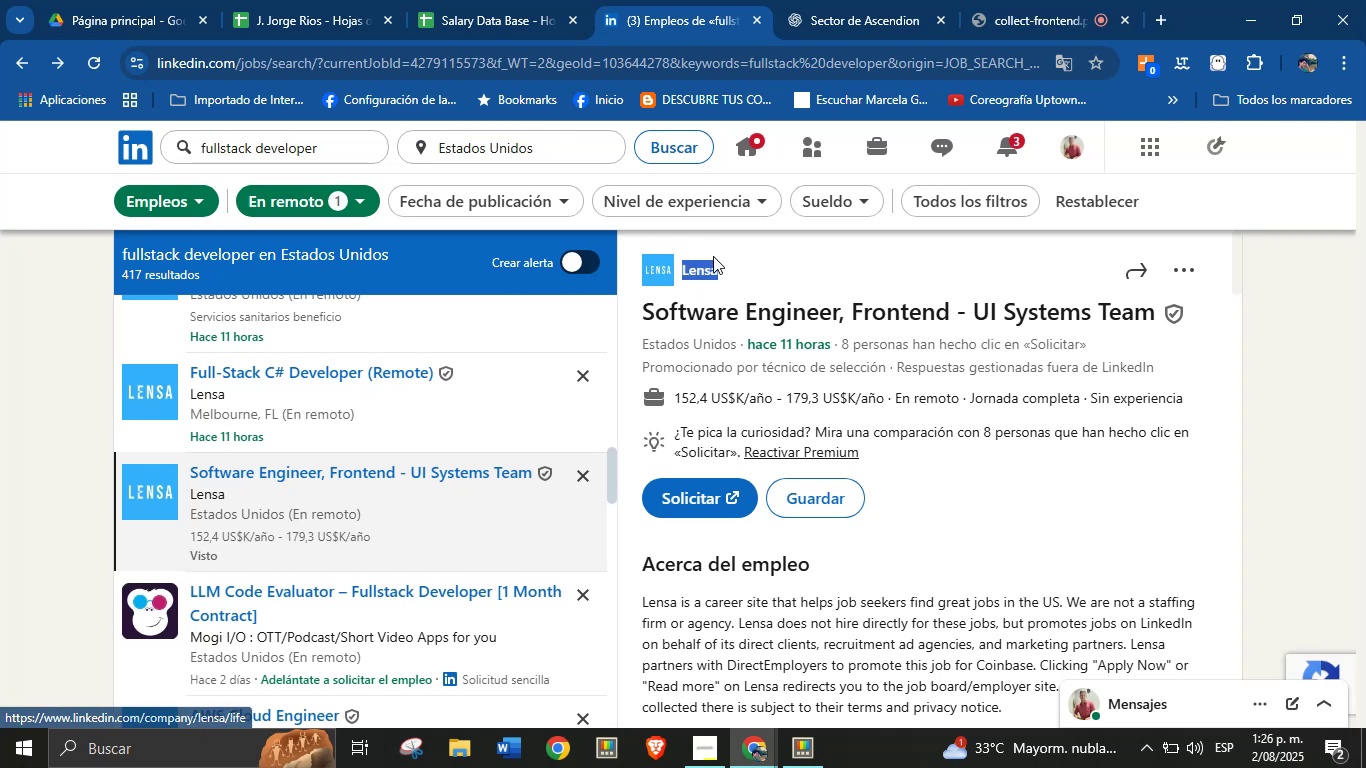 
key(Alt+AltLeft)
 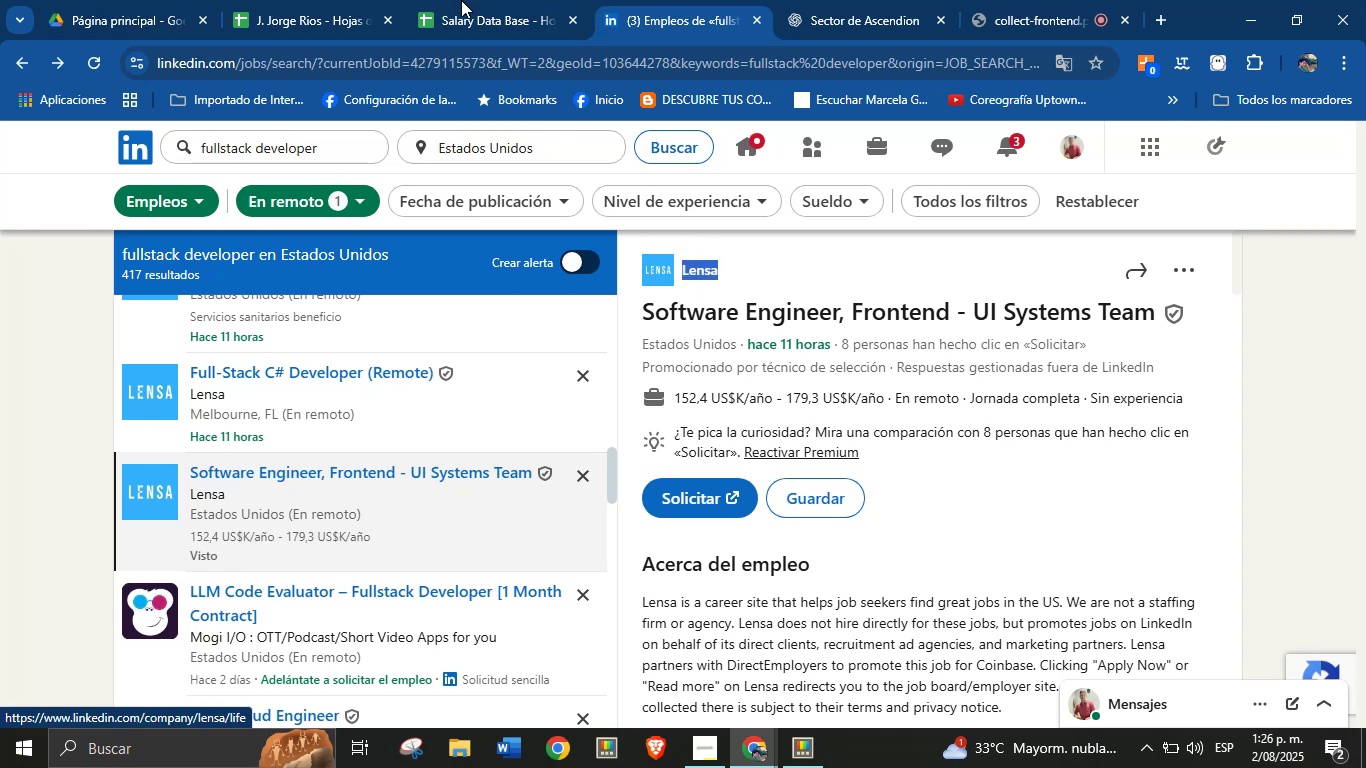 
key(Alt+Control+ControlLeft)
 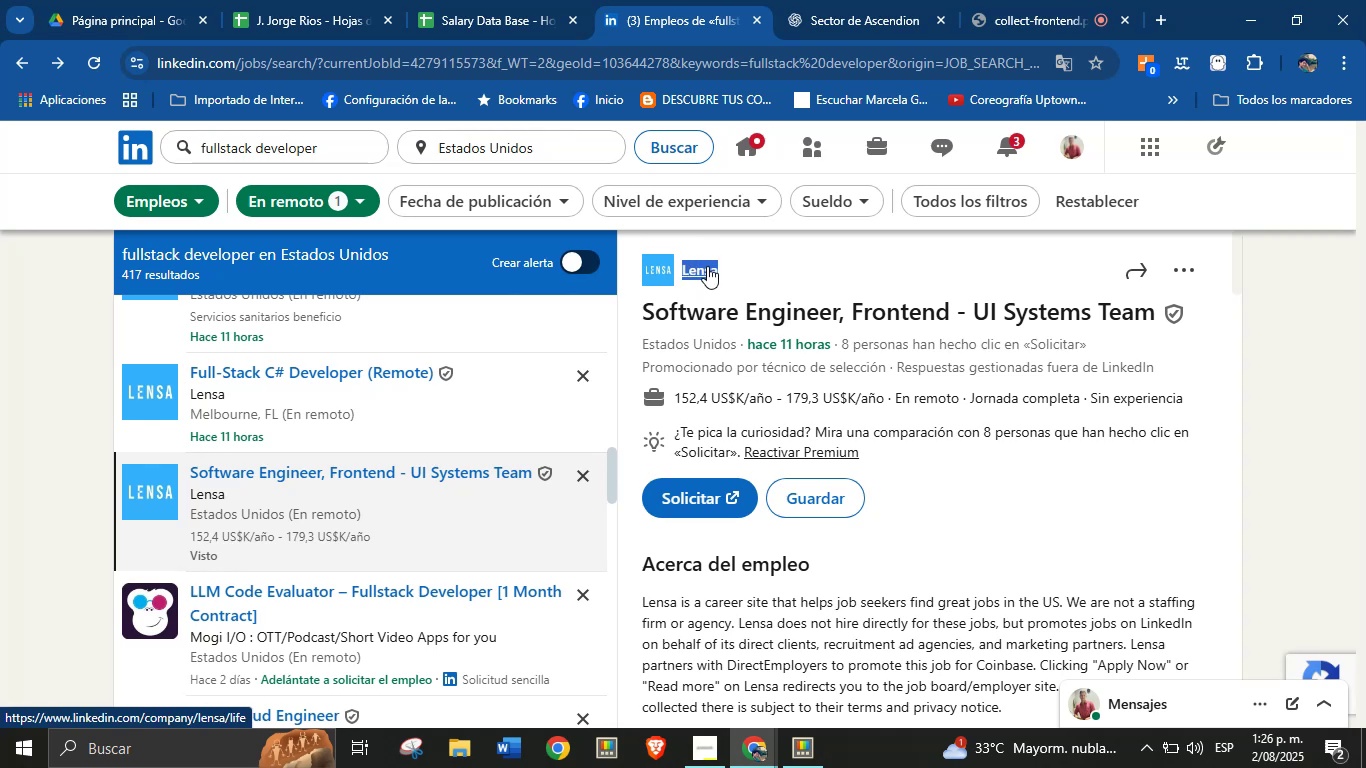 
key(Alt+Control+C)
 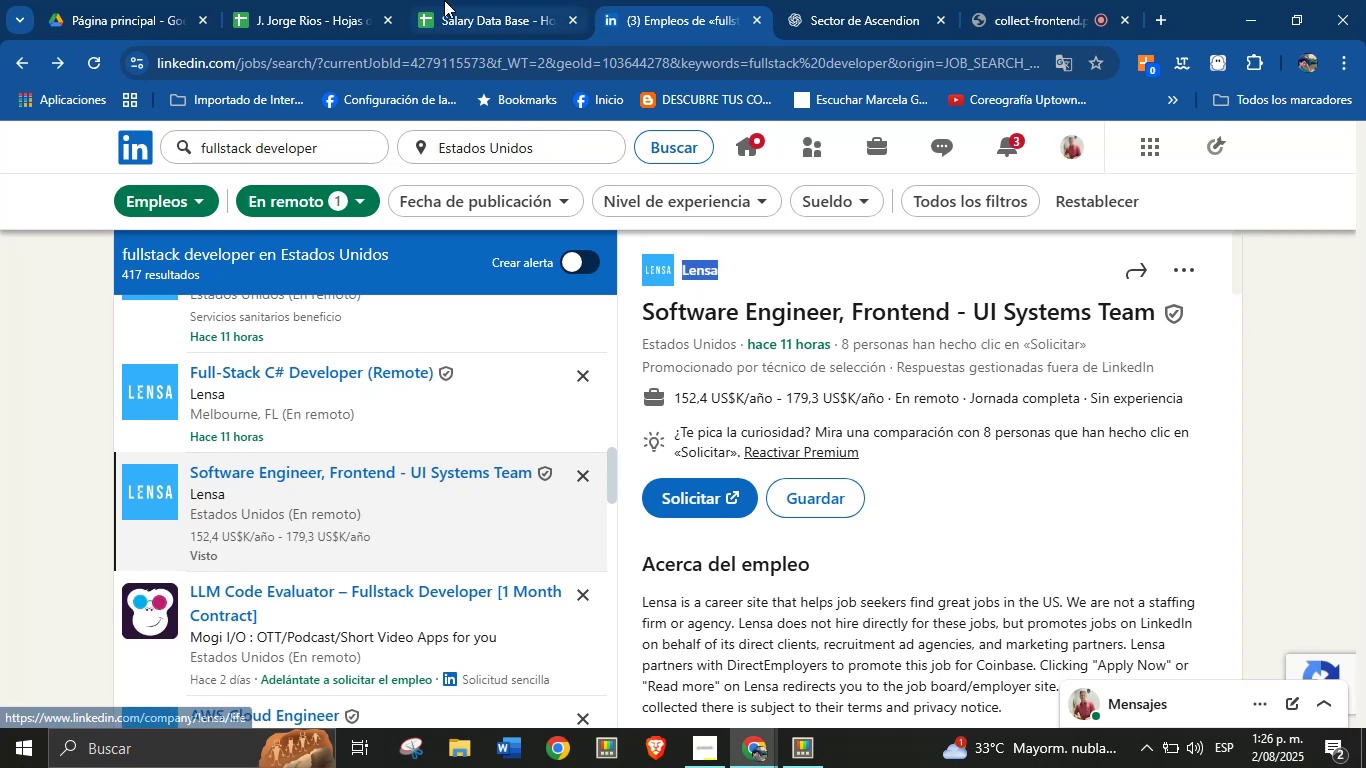 
left_click([450, 0])
 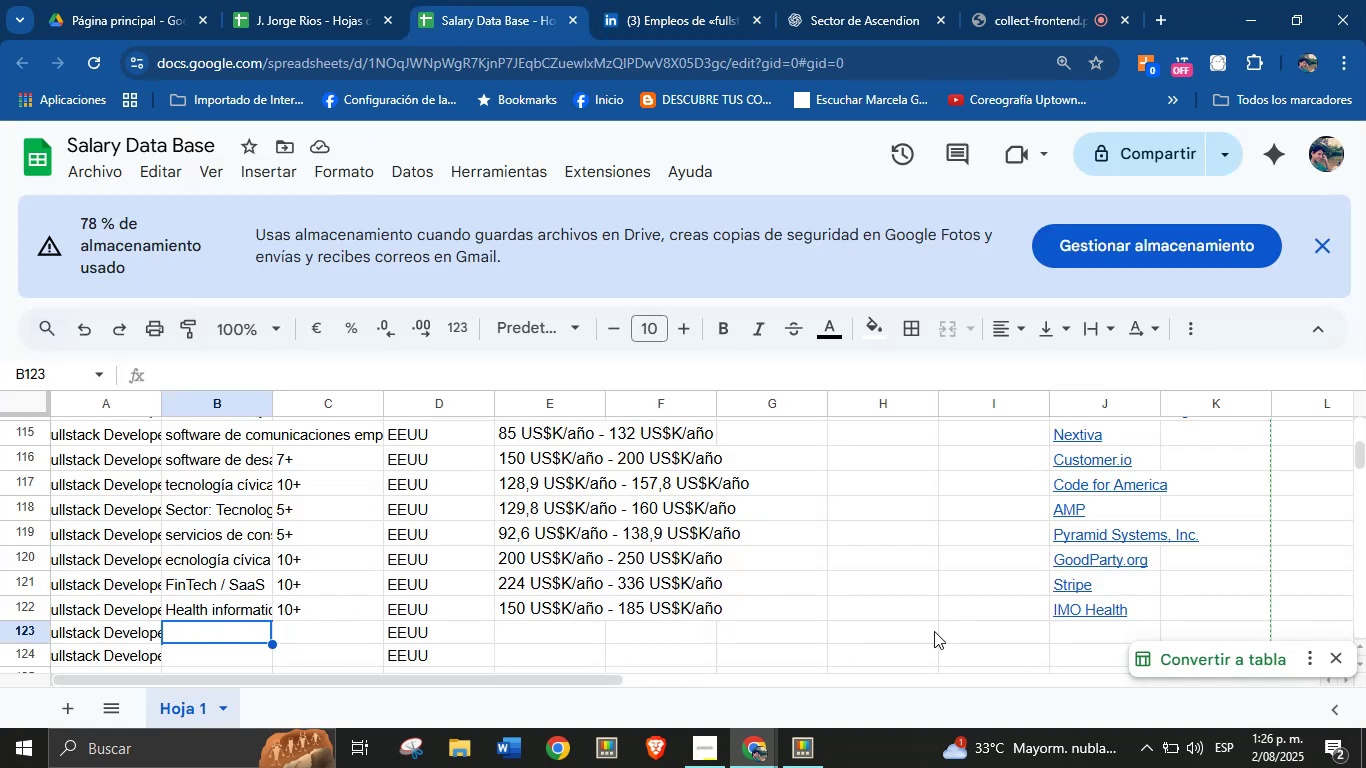 
left_click([1081, 631])
 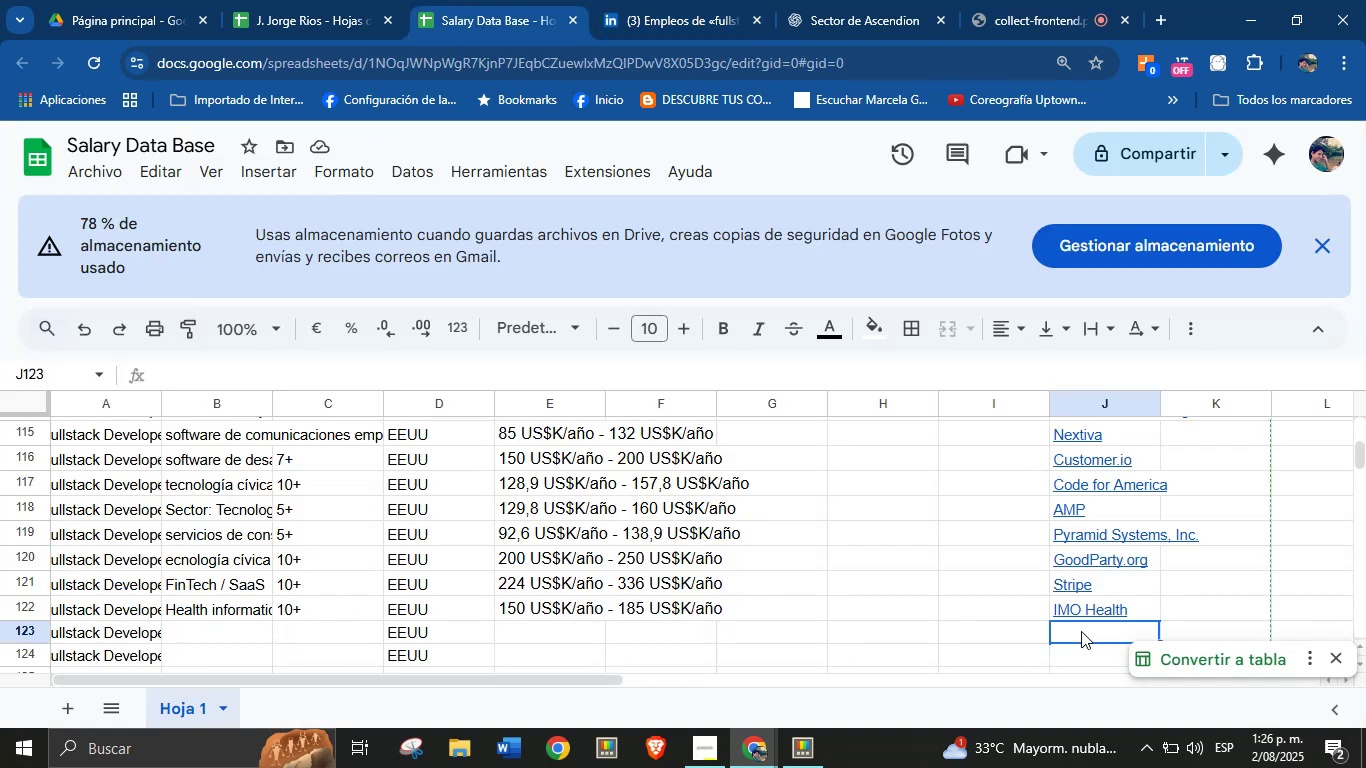 
key(Break)
 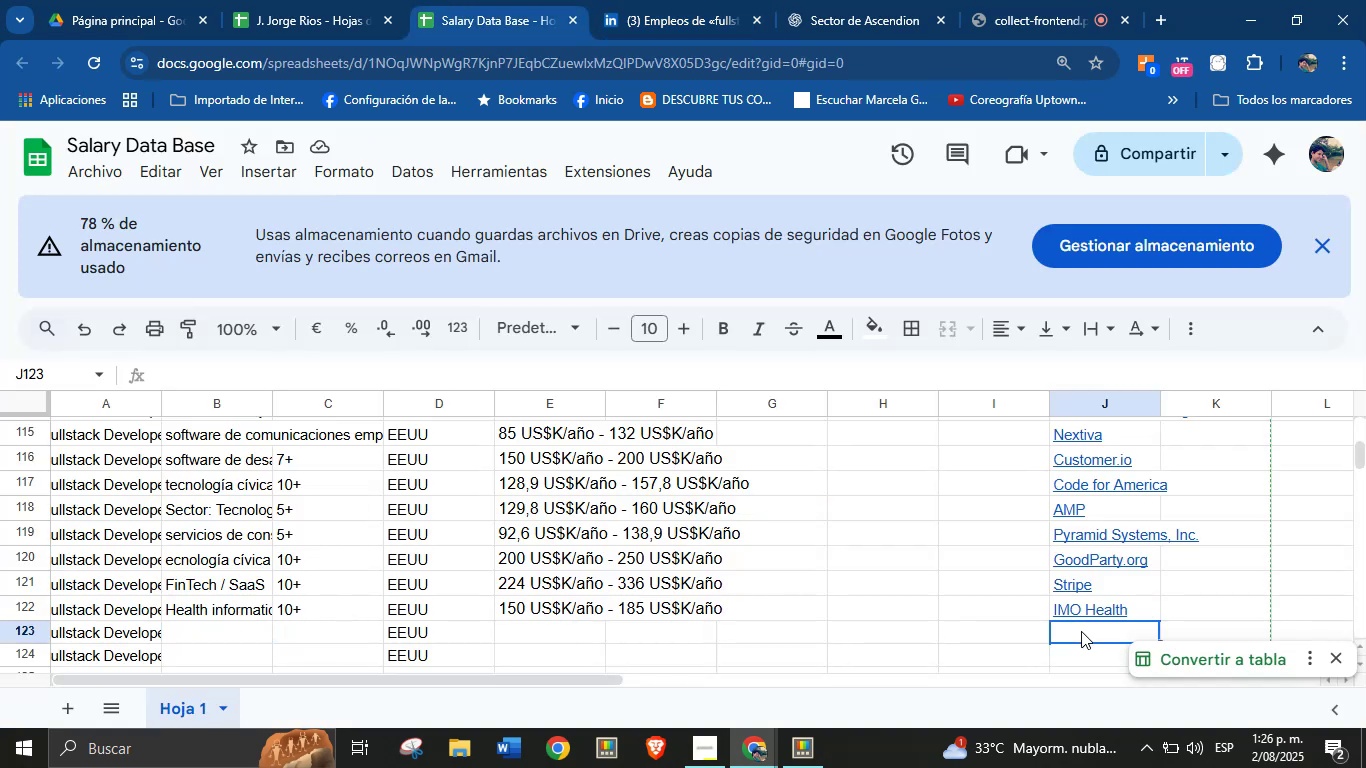 
key(Control+ControlLeft)
 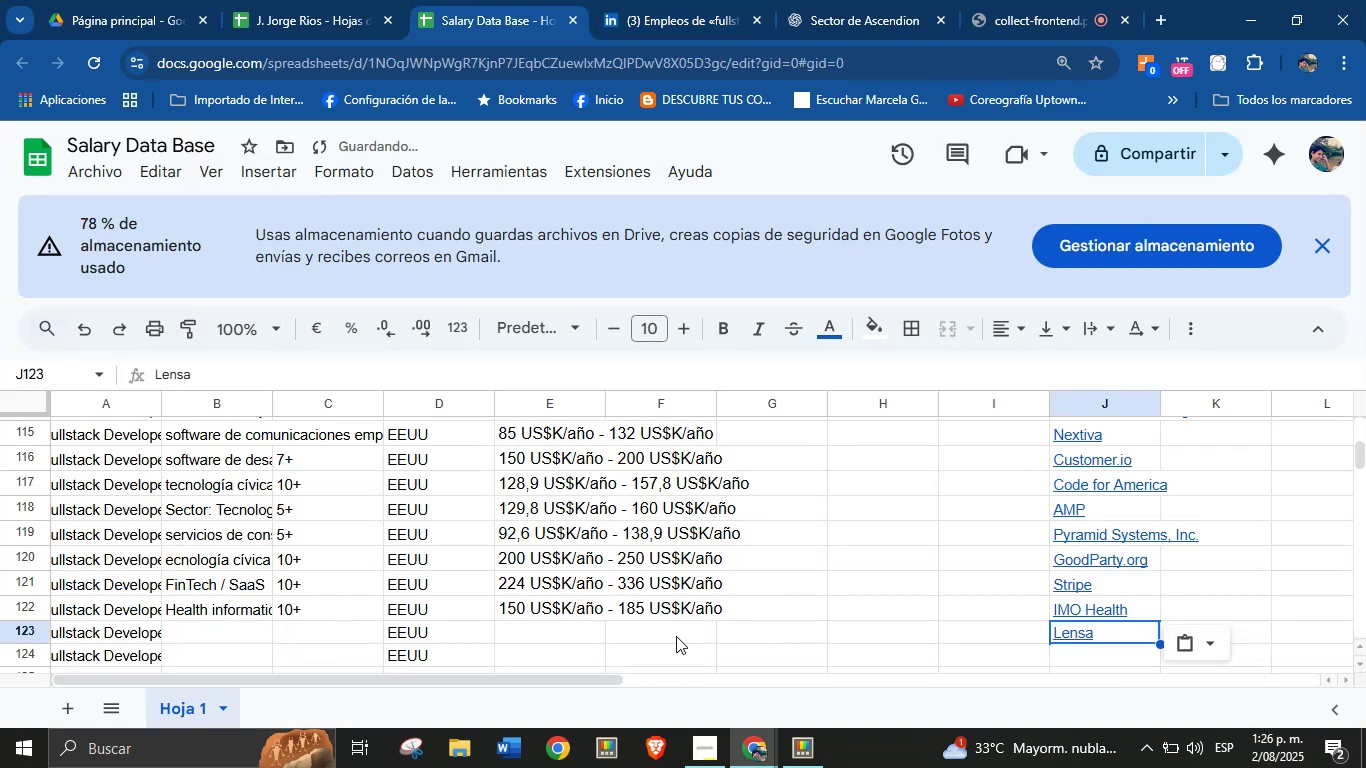 
key(Control+V)
 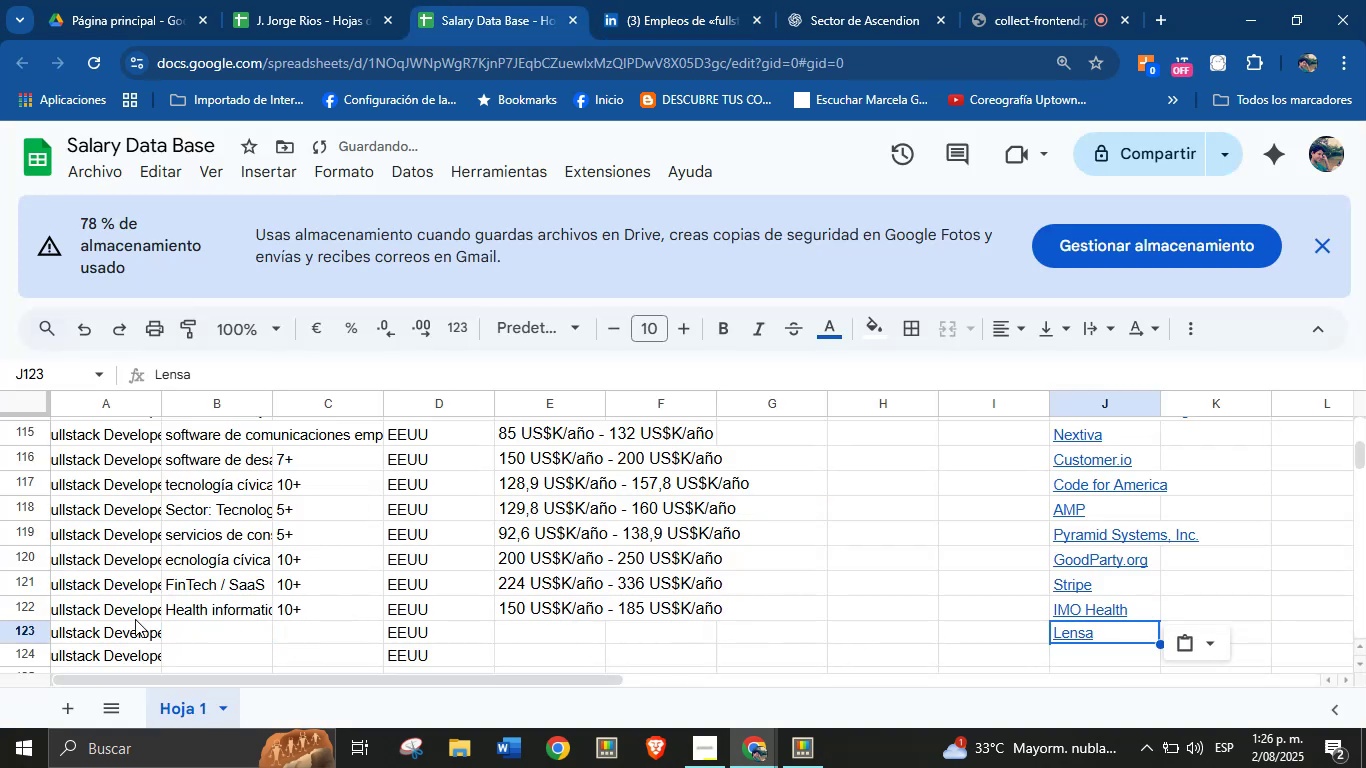 
left_click([91, 634])
 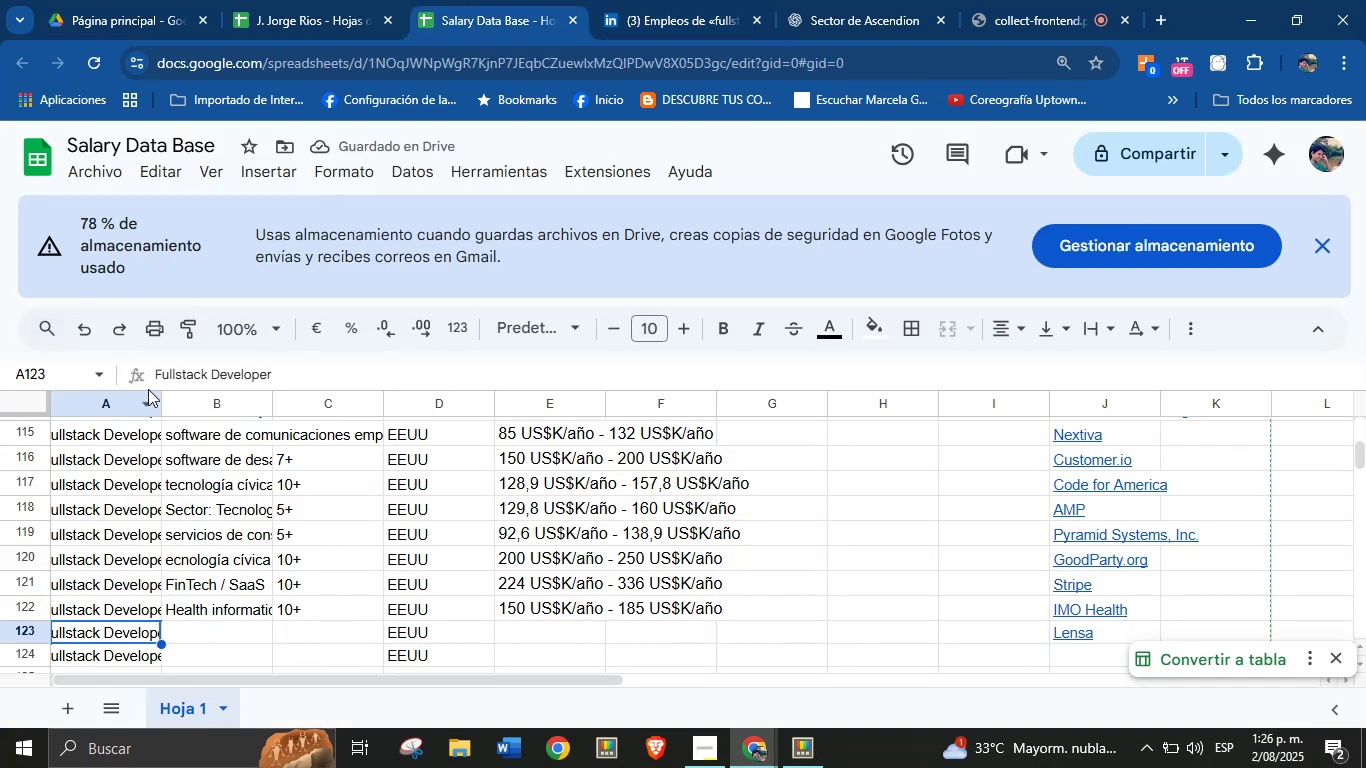 
double_click([167, 373])
 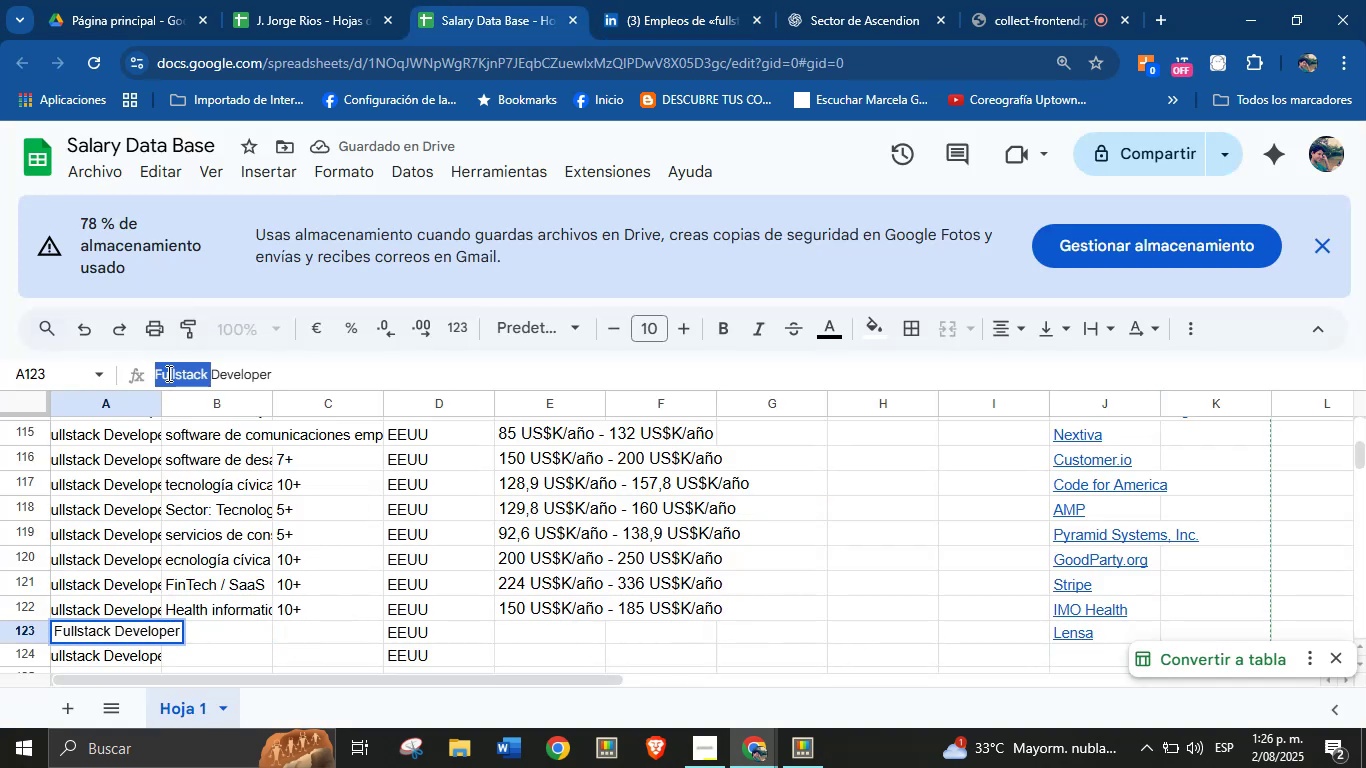 
type(Frond)
key(Backspace)
type(tend )
 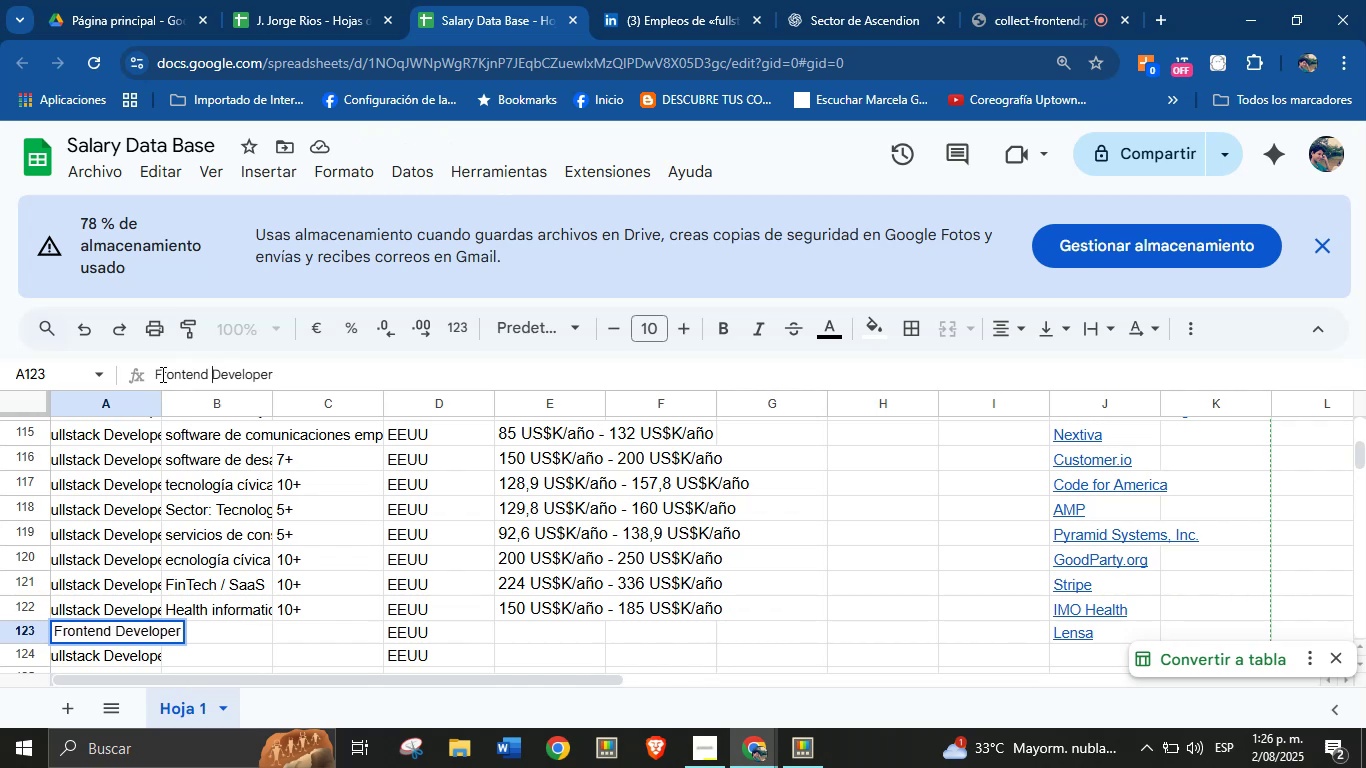 
key(Enter)
 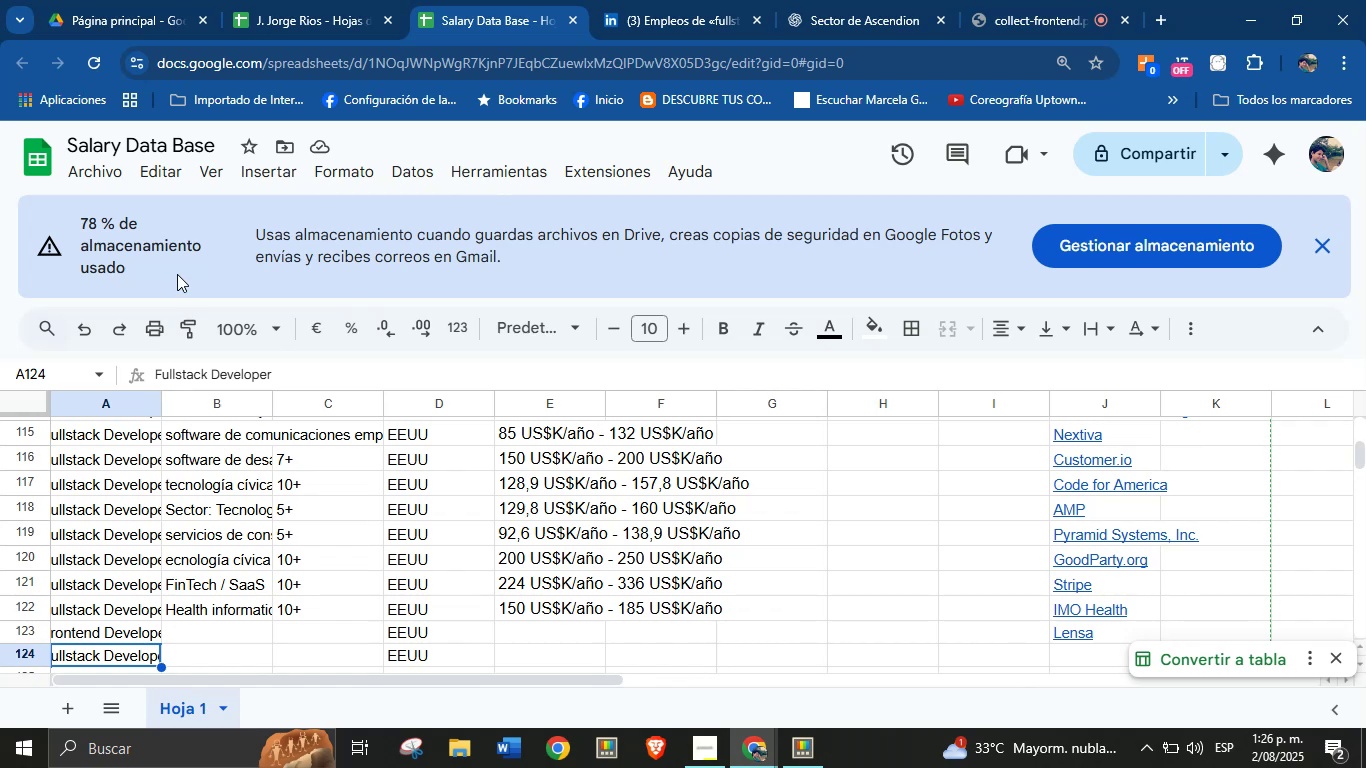 
wait(26.24)
 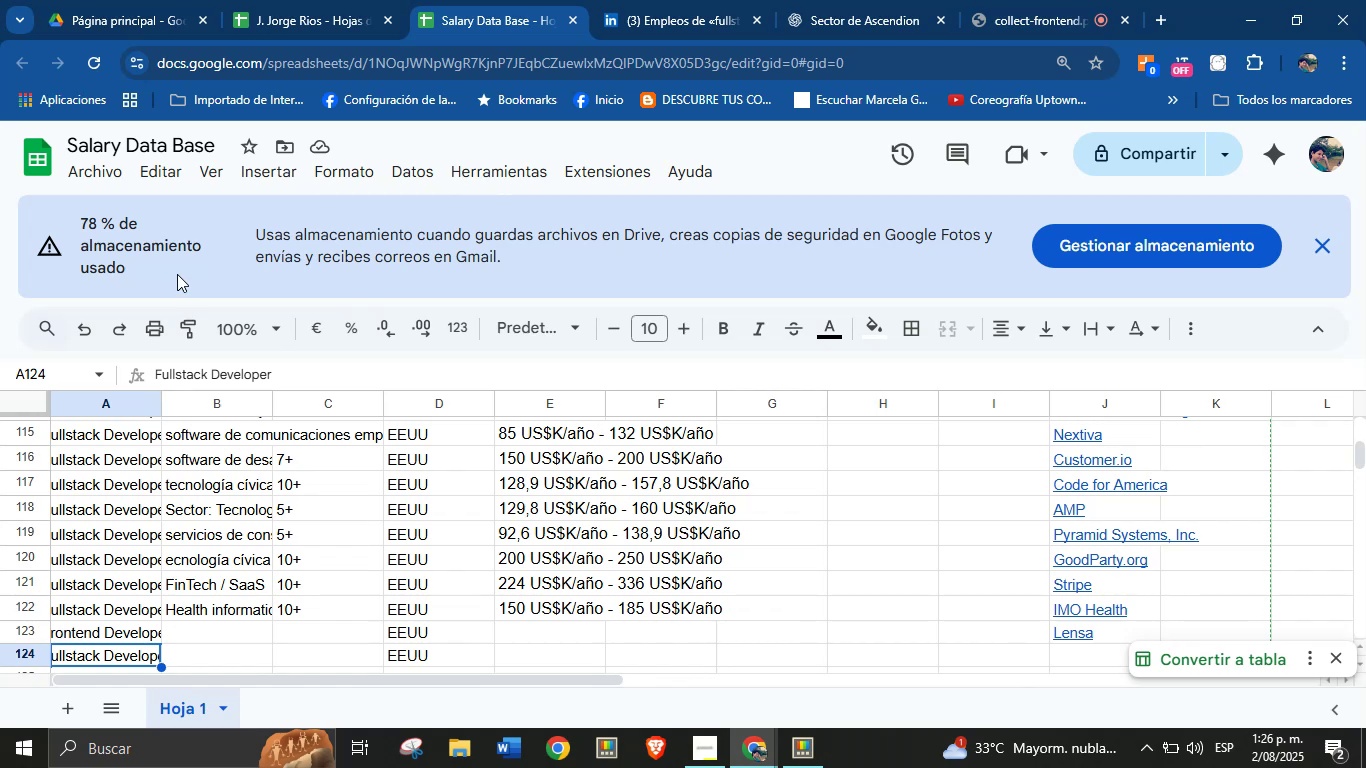 
left_click([229, 638])
 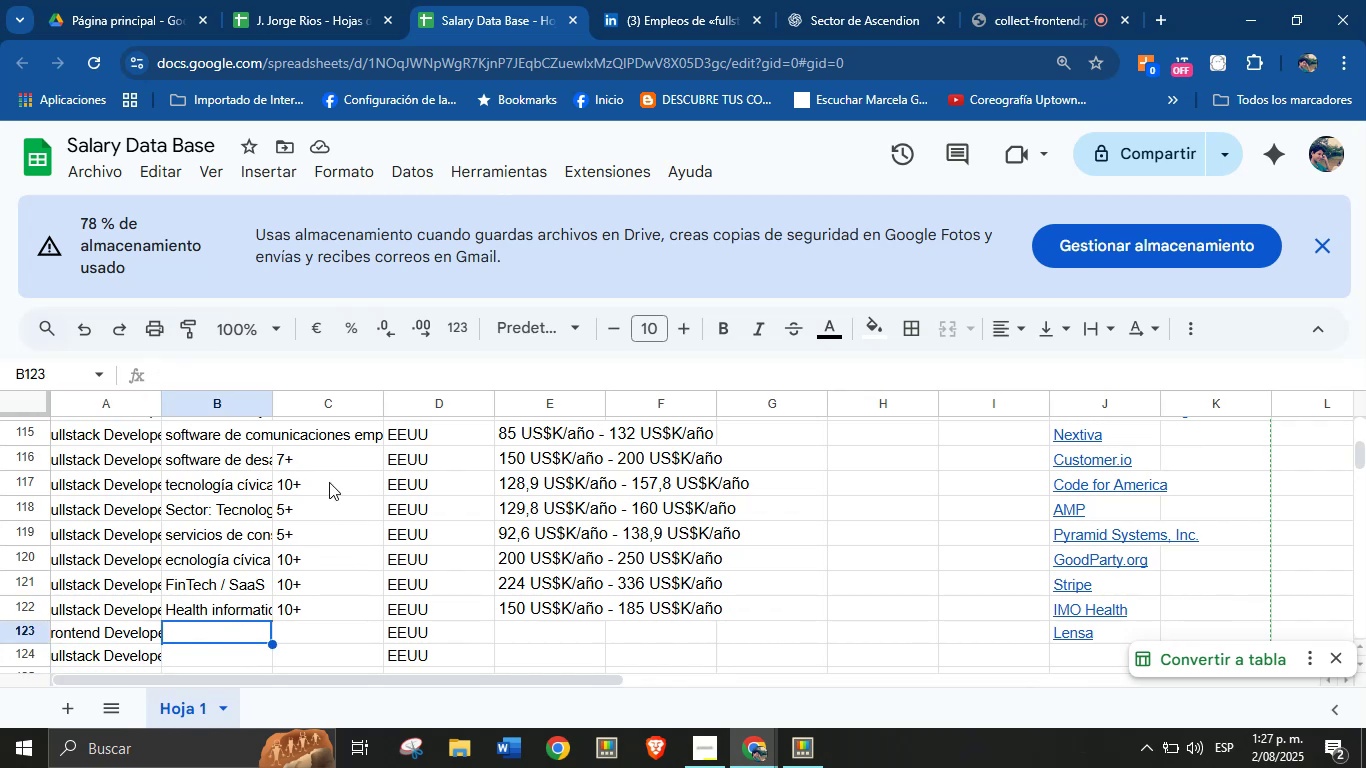 
left_click([698, 0])
 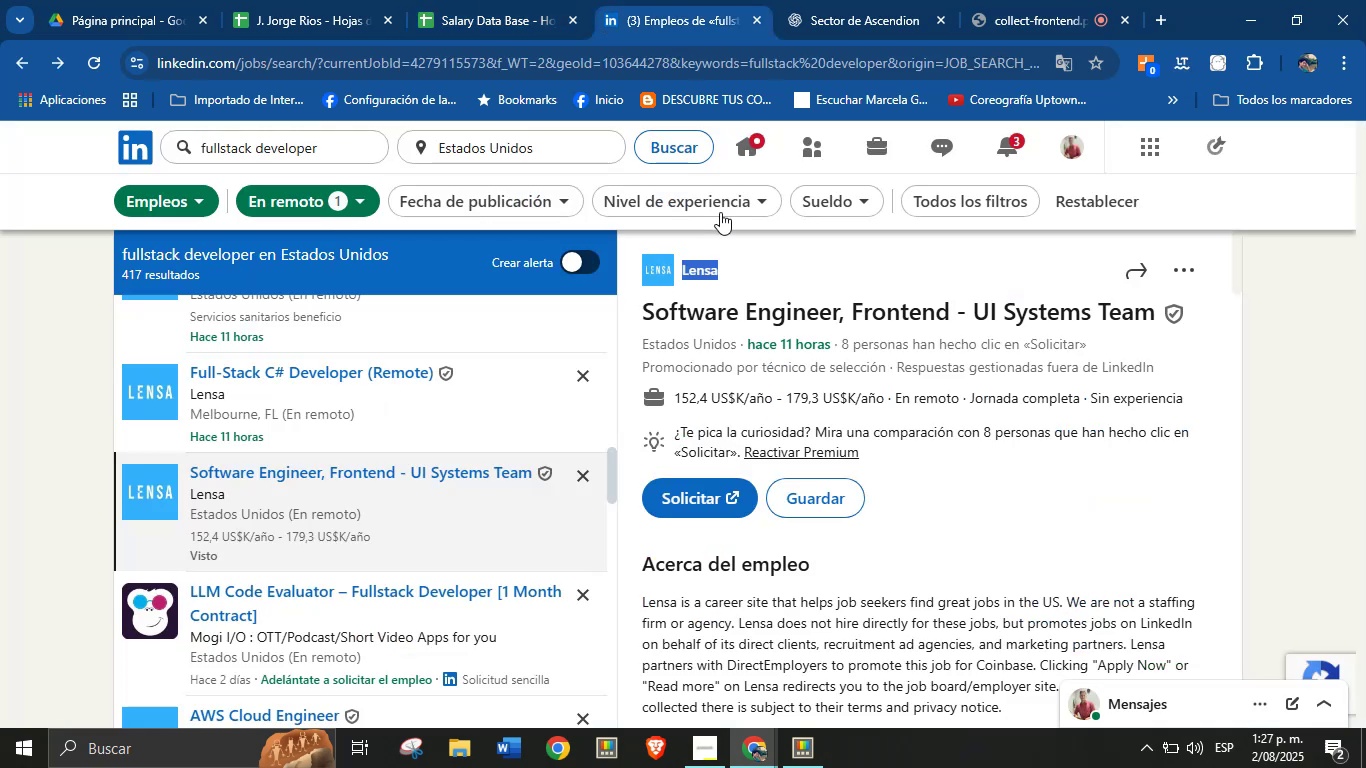 
scroll: coordinate [929, 502], scroll_direction: down, amount: 2.0
 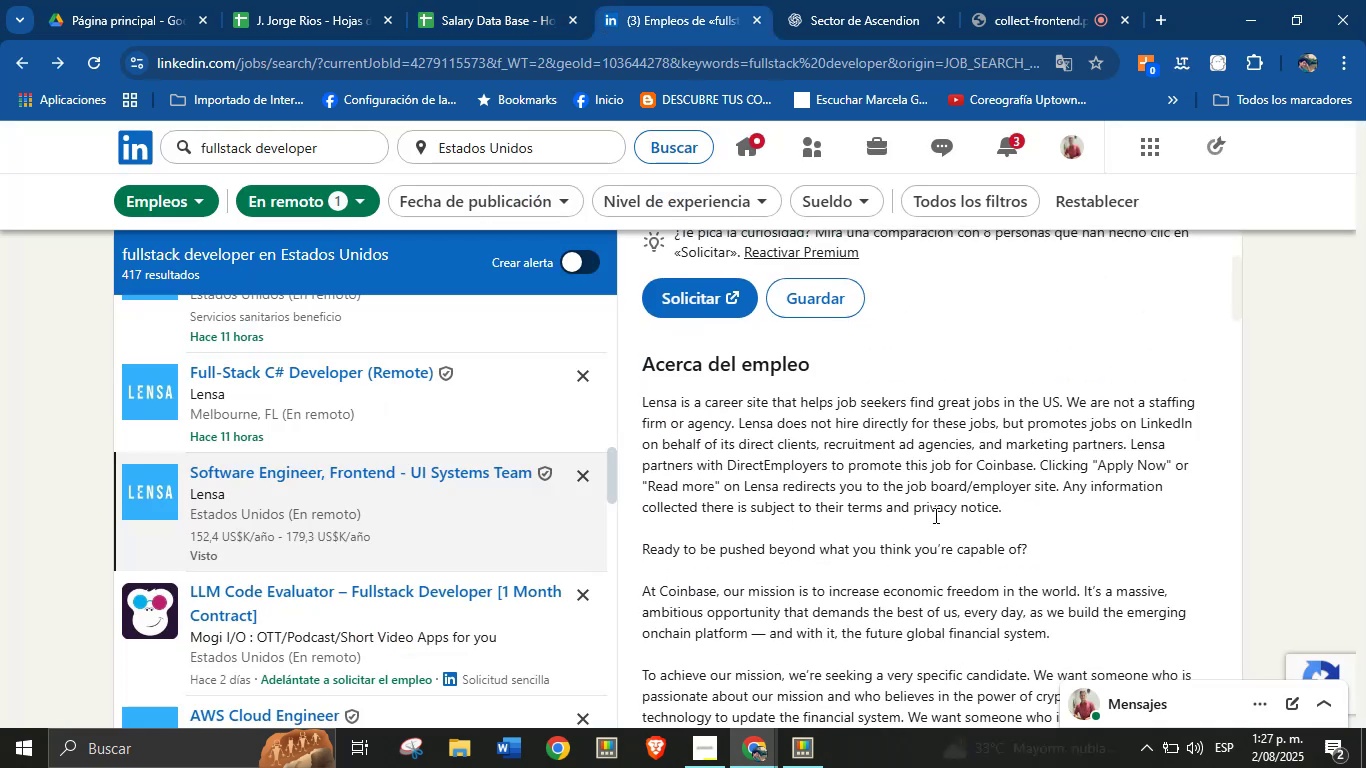 
left_click([930, 520])
 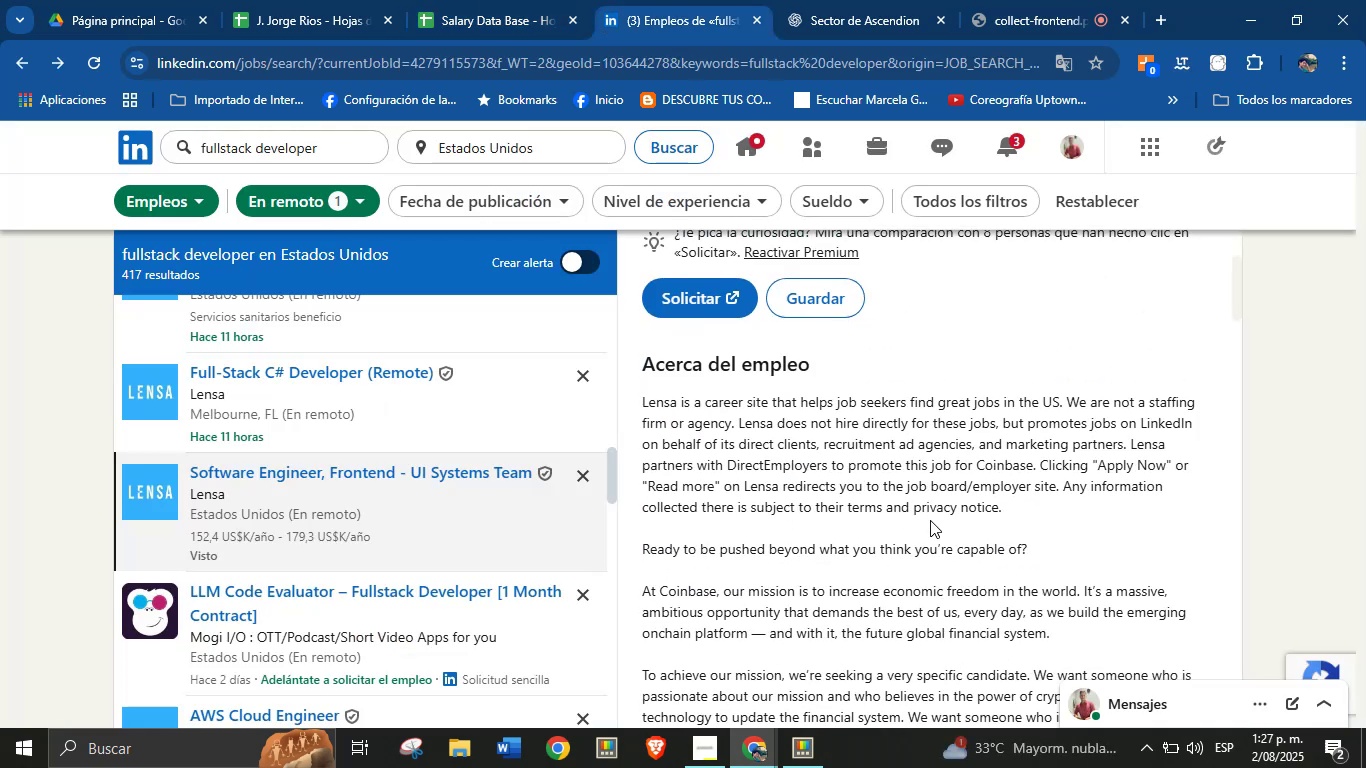 
scroll: coordinate [836, 483], scroll_direction: down, amount: 11.0
 